 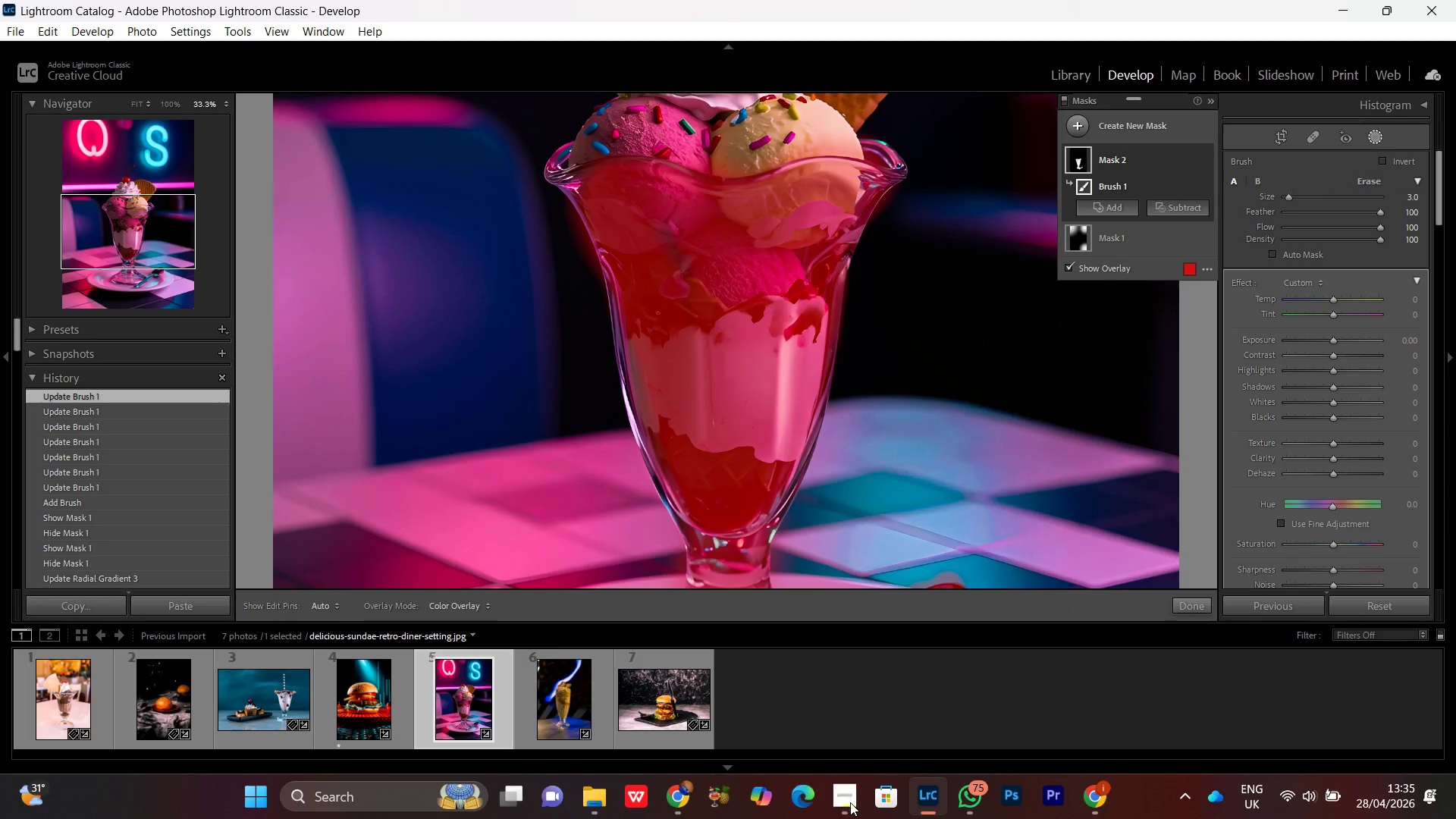 
left_click_drag(start_coordinate=[719, 482], to_coordinate=[708, 359])
 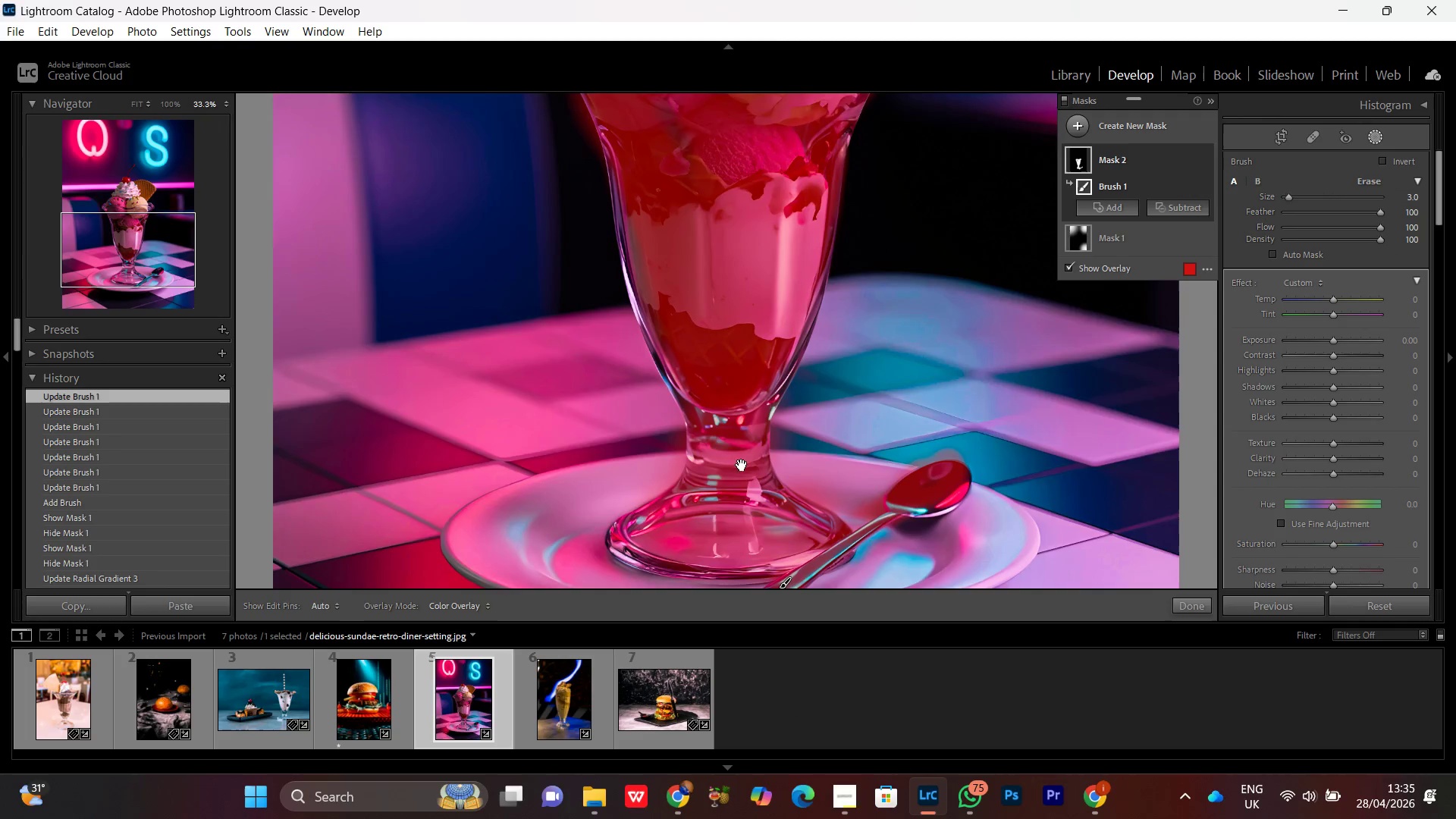 
left_click_drag(start_coordinate=[749, 484], to_coordinate=[681, 501])
 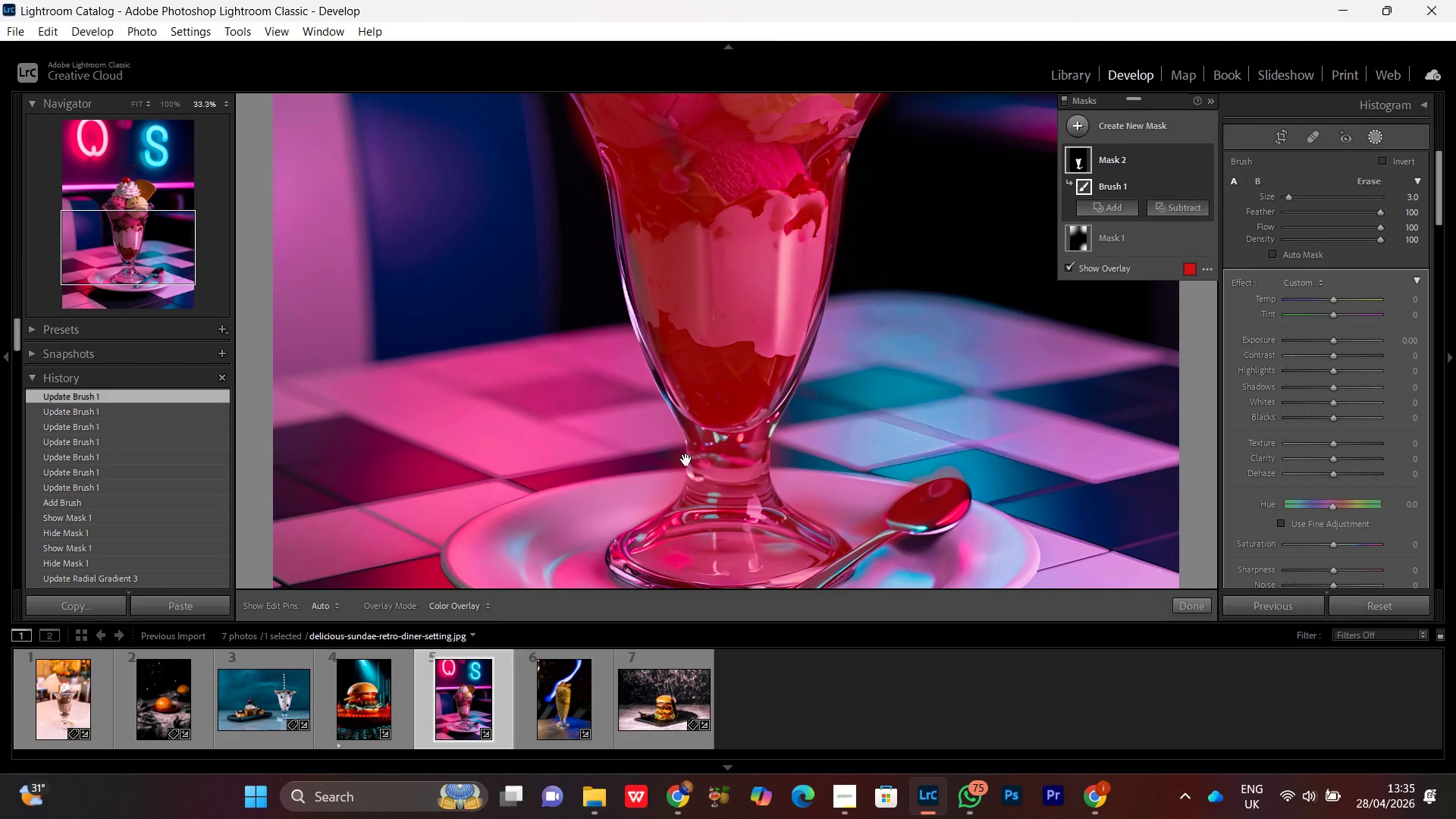 
hold_key(key=Space, duration=0.75)
 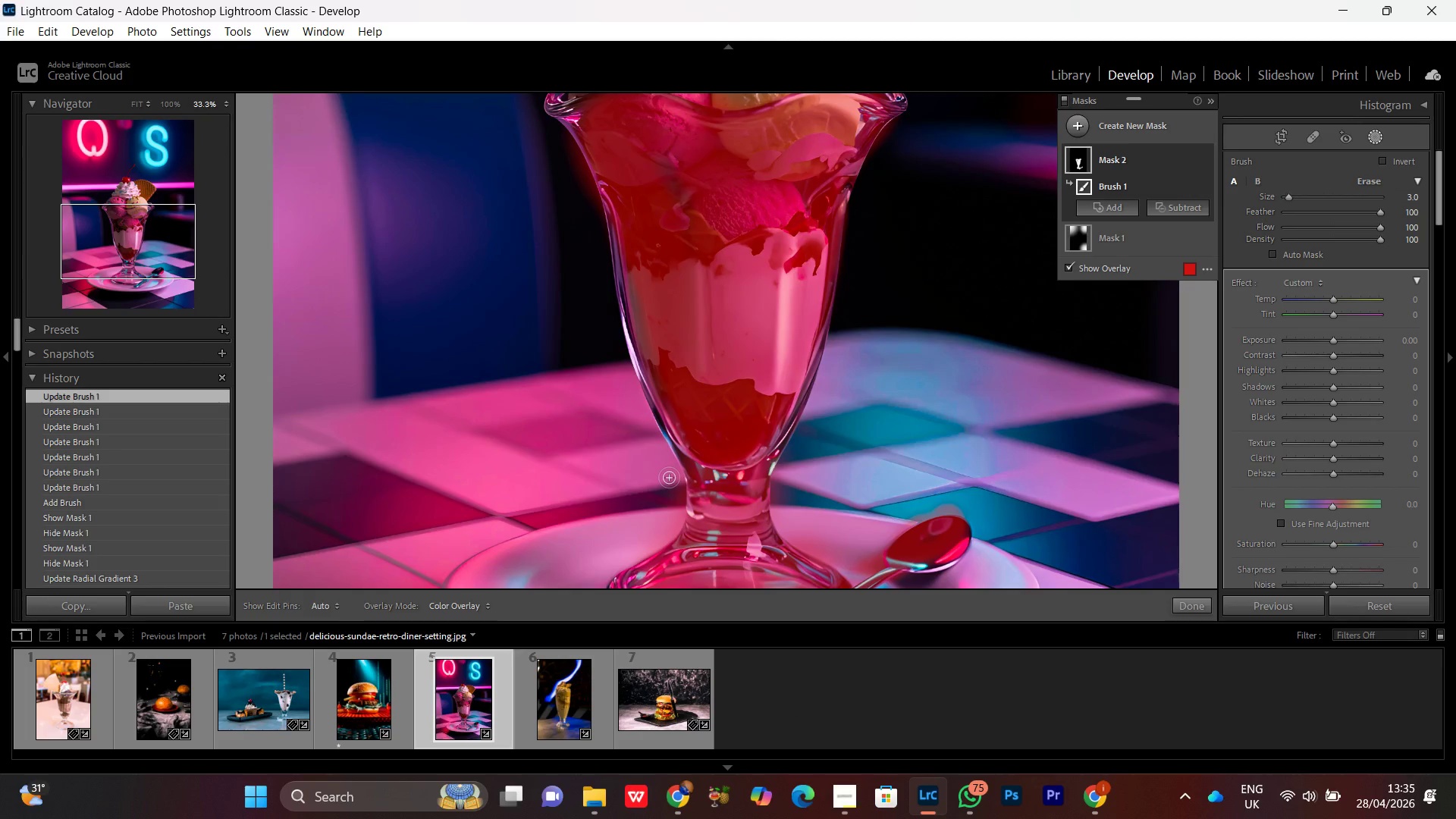 
left_click_drag(start_coordinate=[687, 438], to_coordinate=[669, 475])
 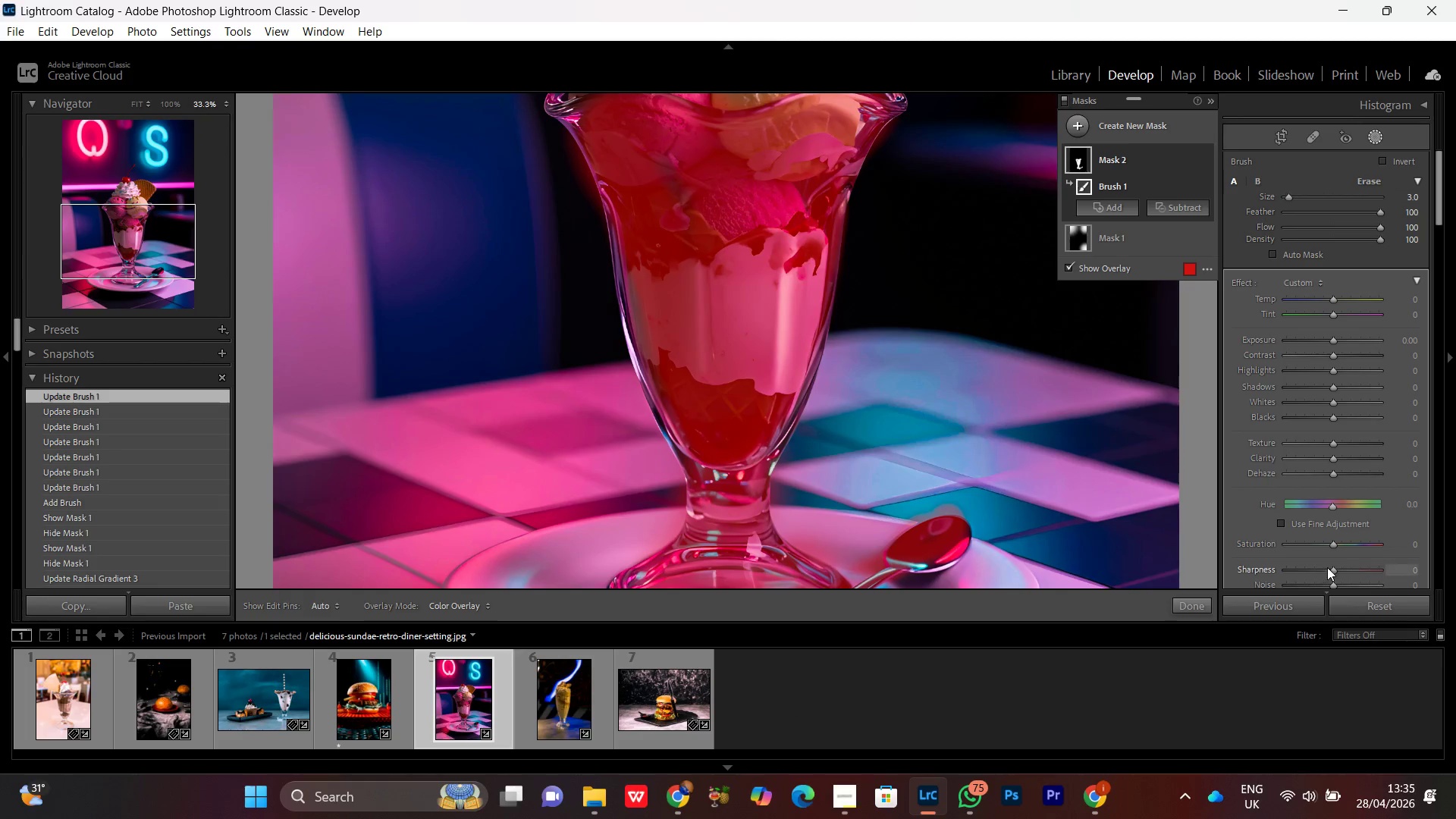 
left_click([1332, 446])
 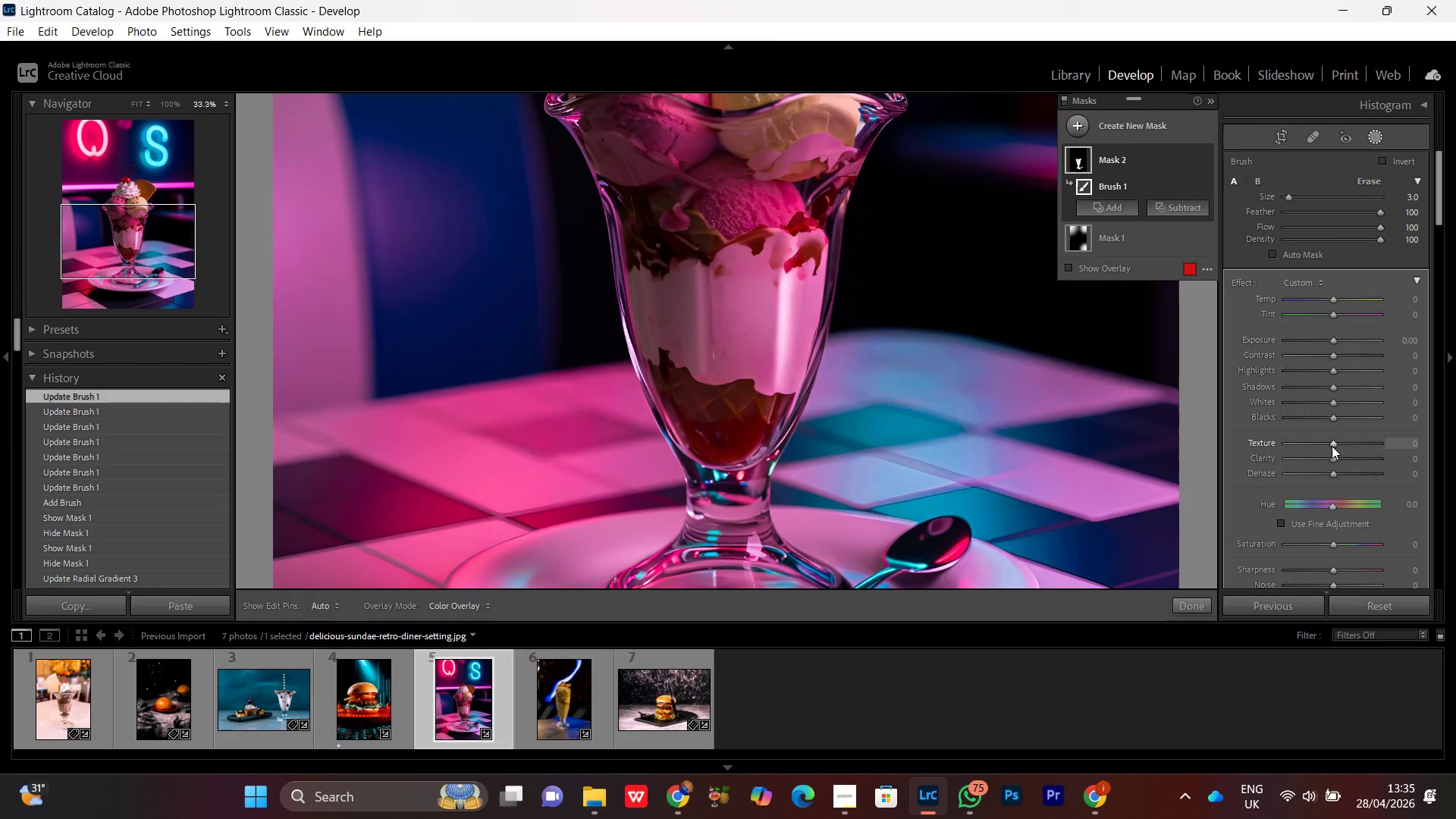 
scroll: coordinate [1332, 444], scroll_direction: up, amount: 7.0
 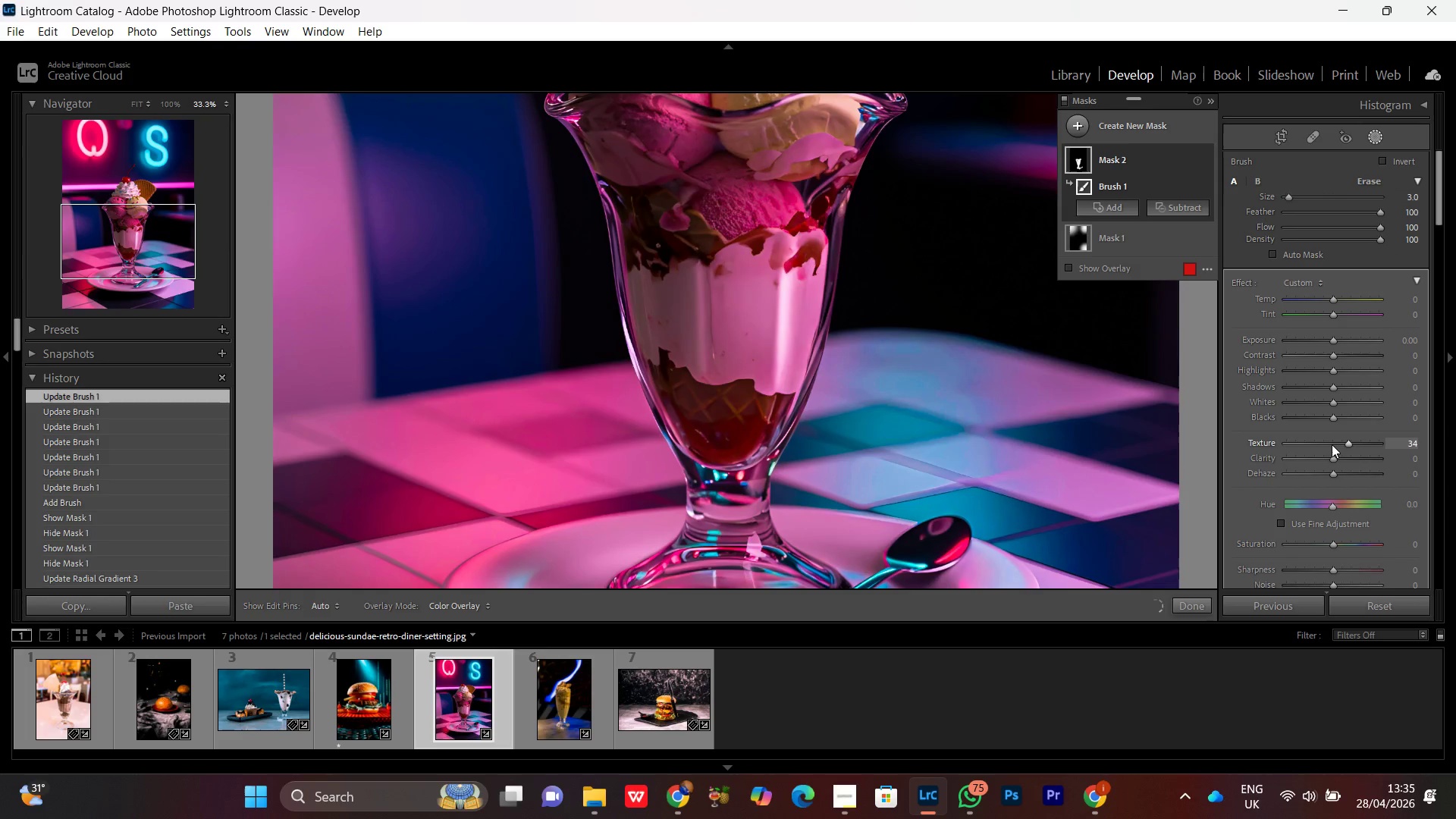 
scroll: coordinate [1332, 444], scroll_direction: down, amount: 2.0
 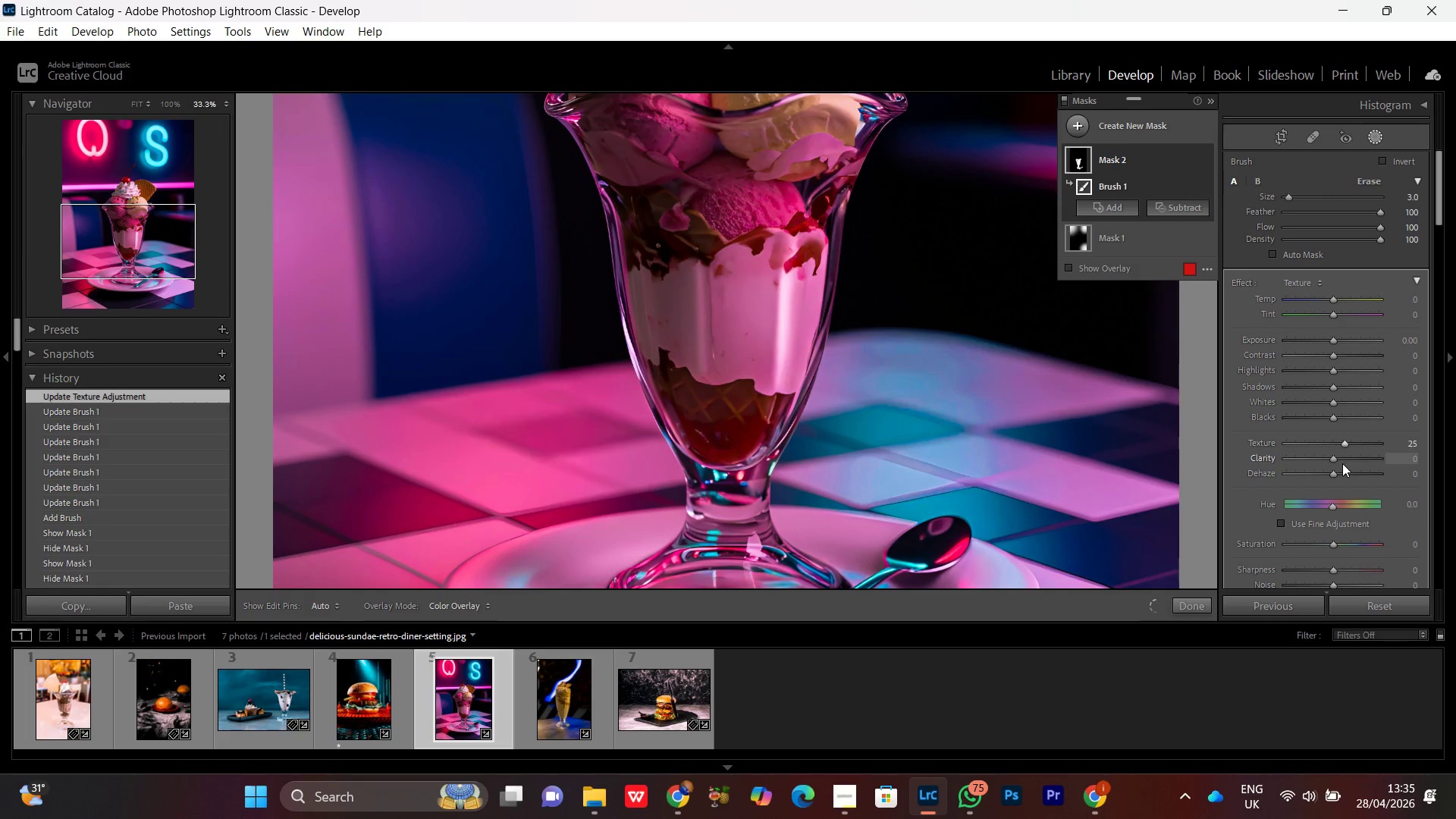 
left_click([1334, 457])
 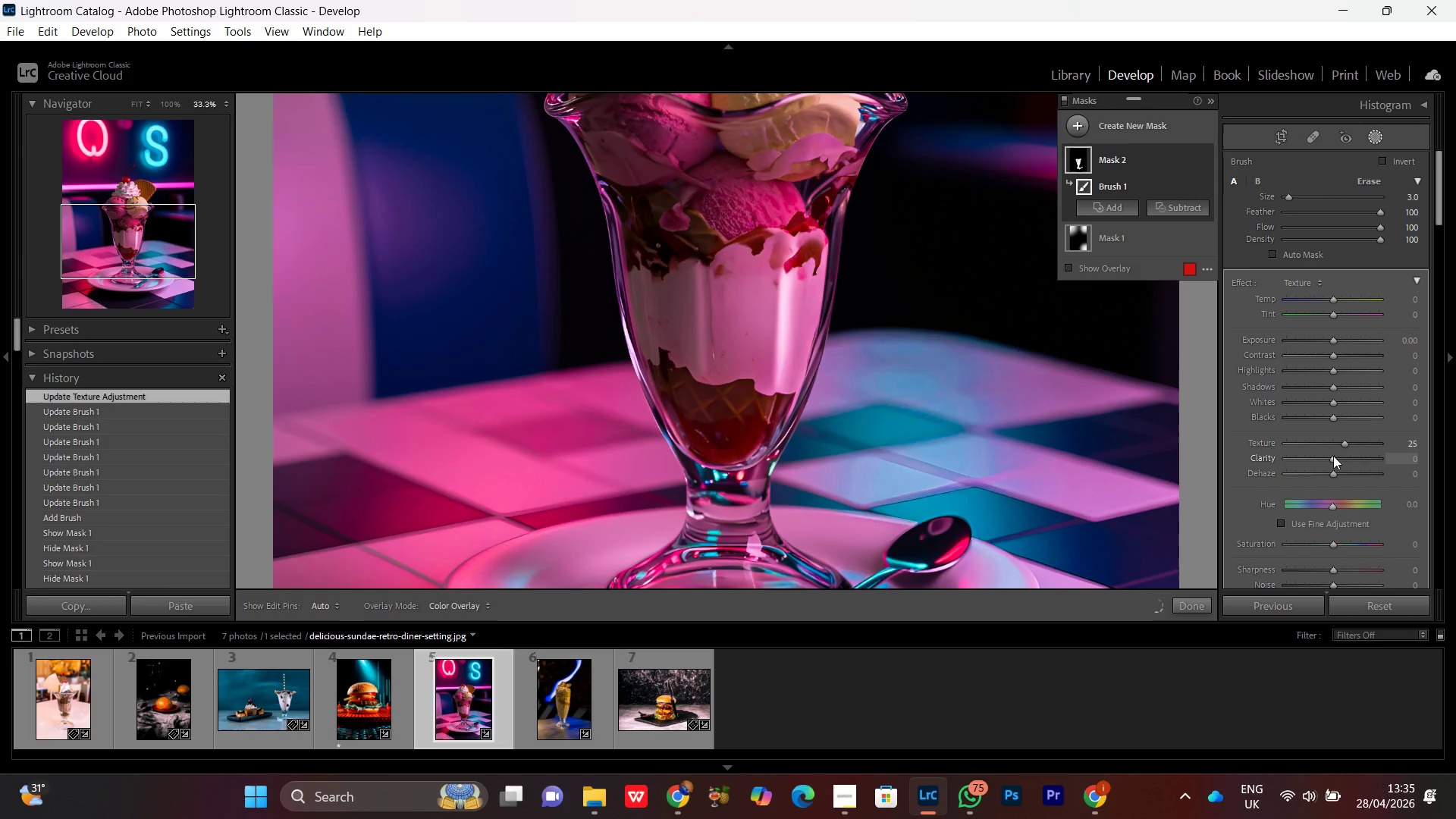 
scroll: coordinate [1331, 452], scroll_direction: up, amount: 16.0
 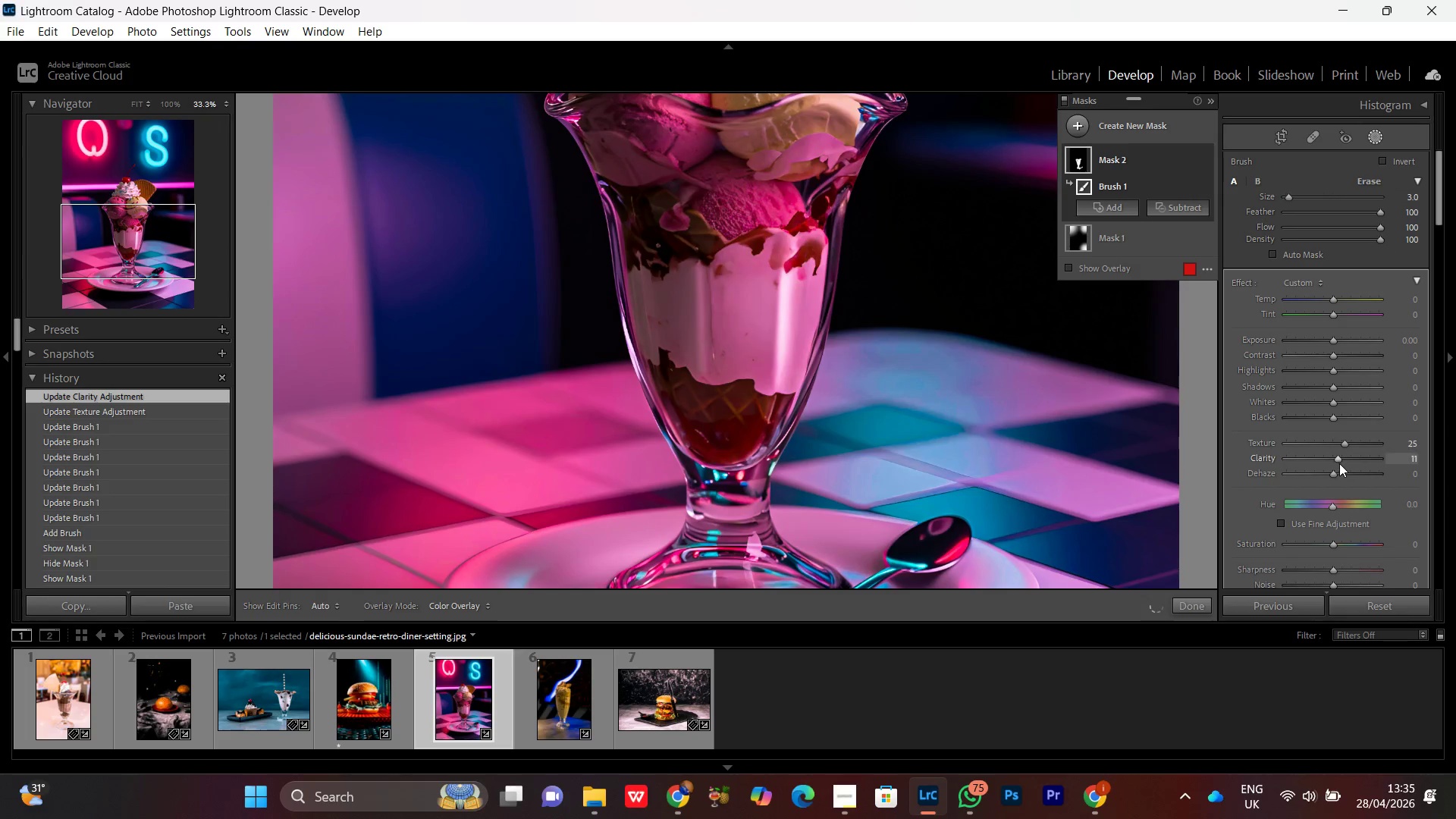 
left_click([1339, 463])
 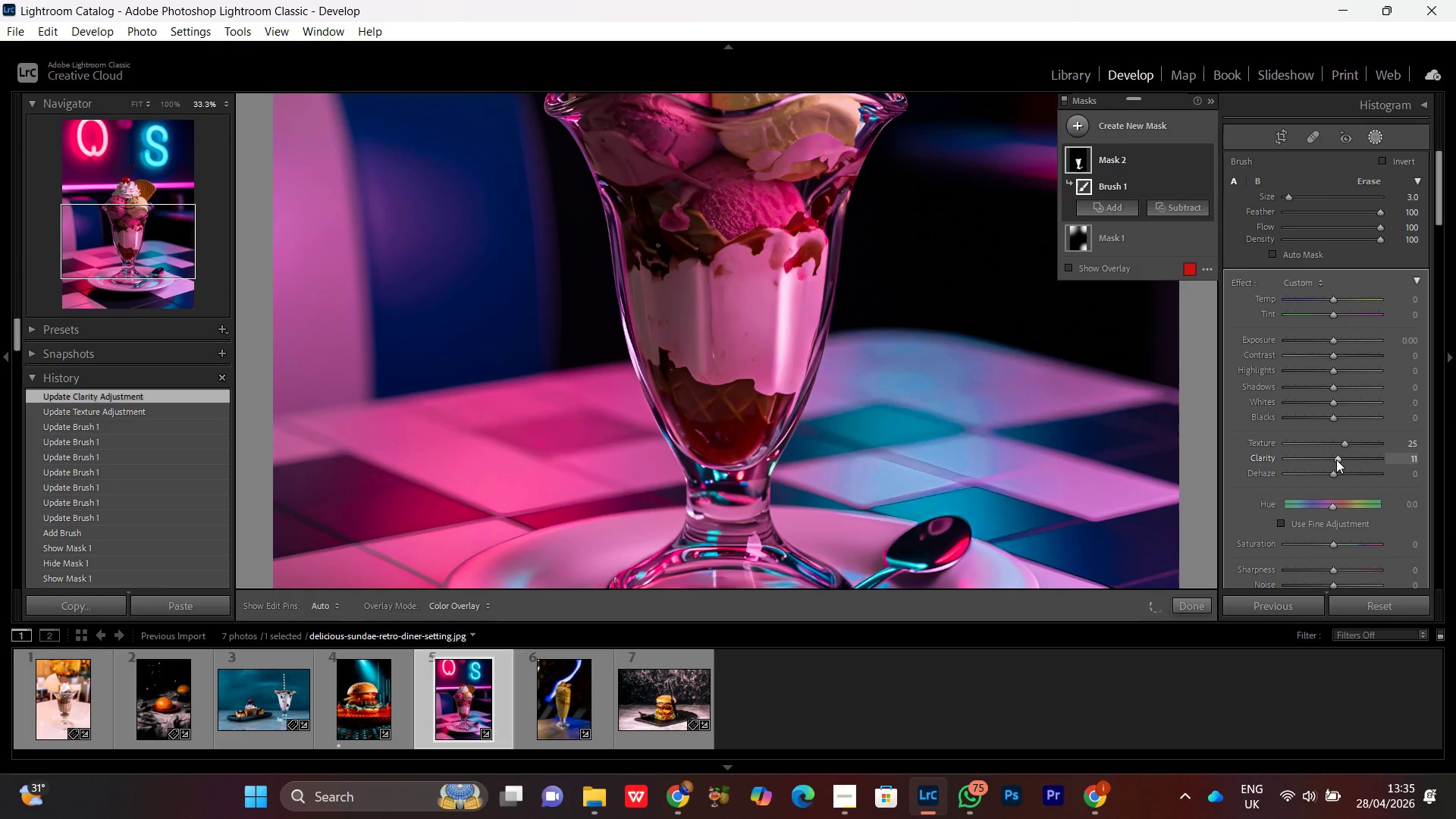 
scroll: coordinate [1336, 460], scroll_direction: up, amount: 6.0
 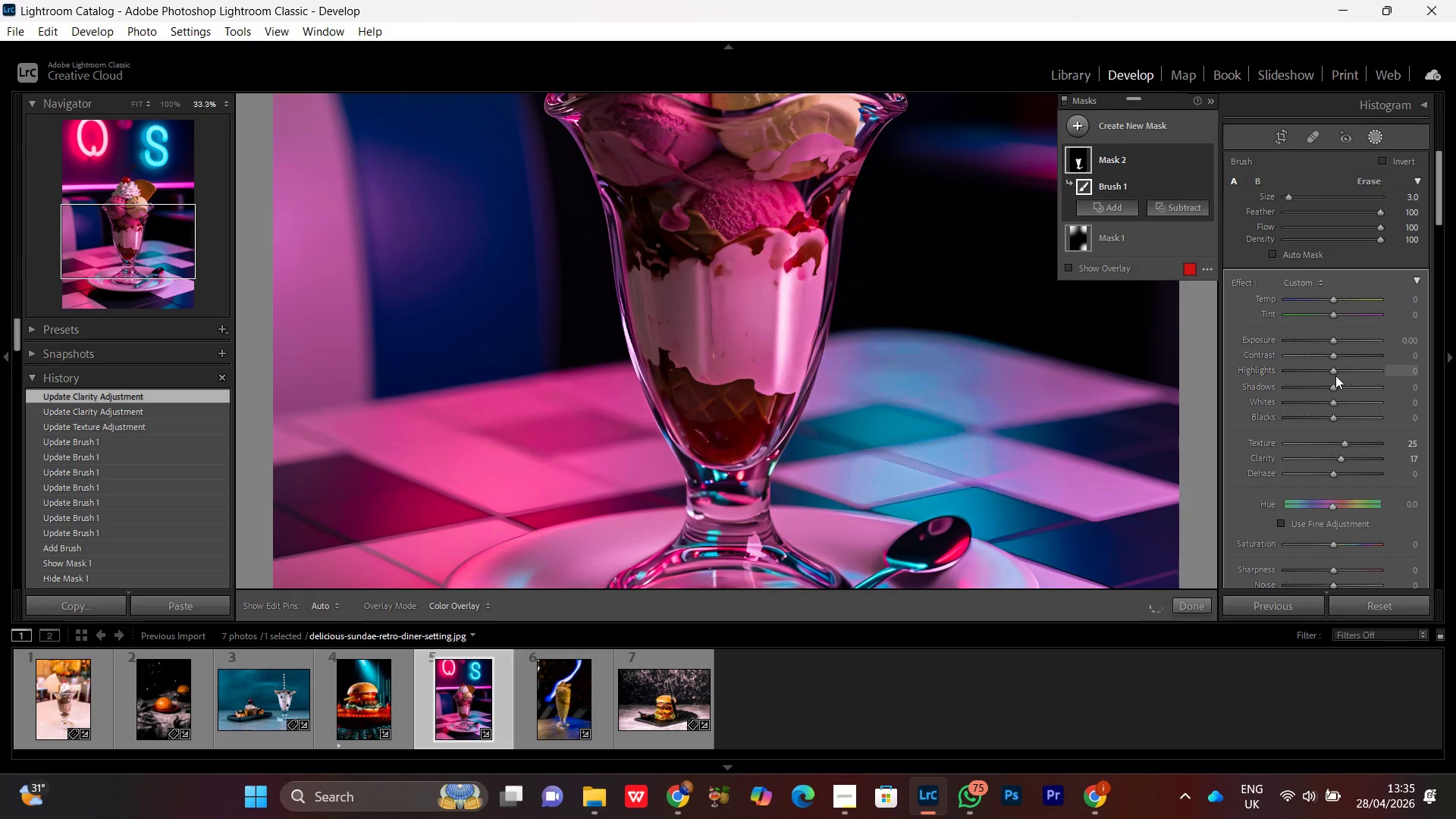 
left_click([1333, 372])
 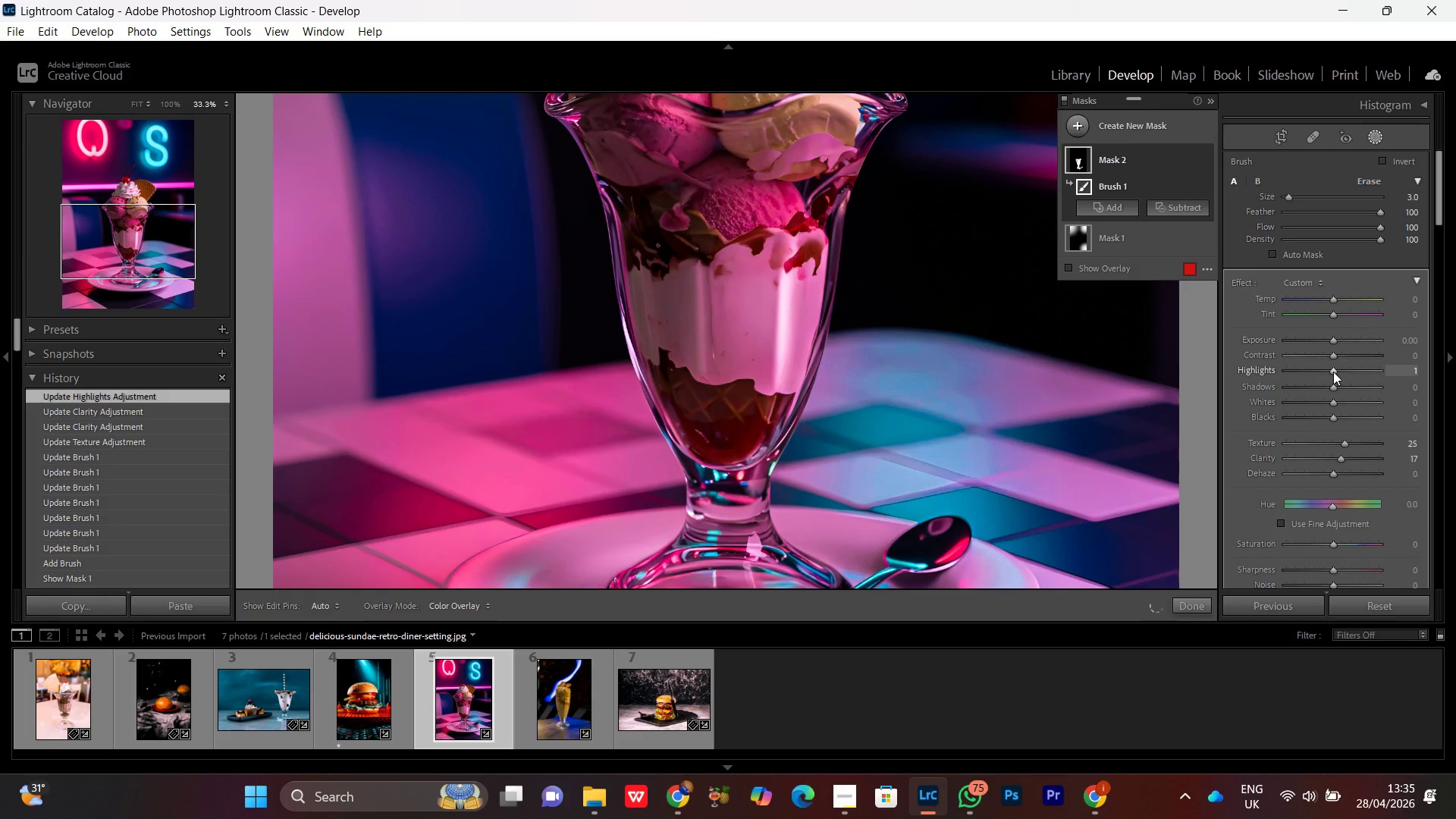 
scroll: coordinate [1333, 372], scroll_direction: up, amount: 2.0
 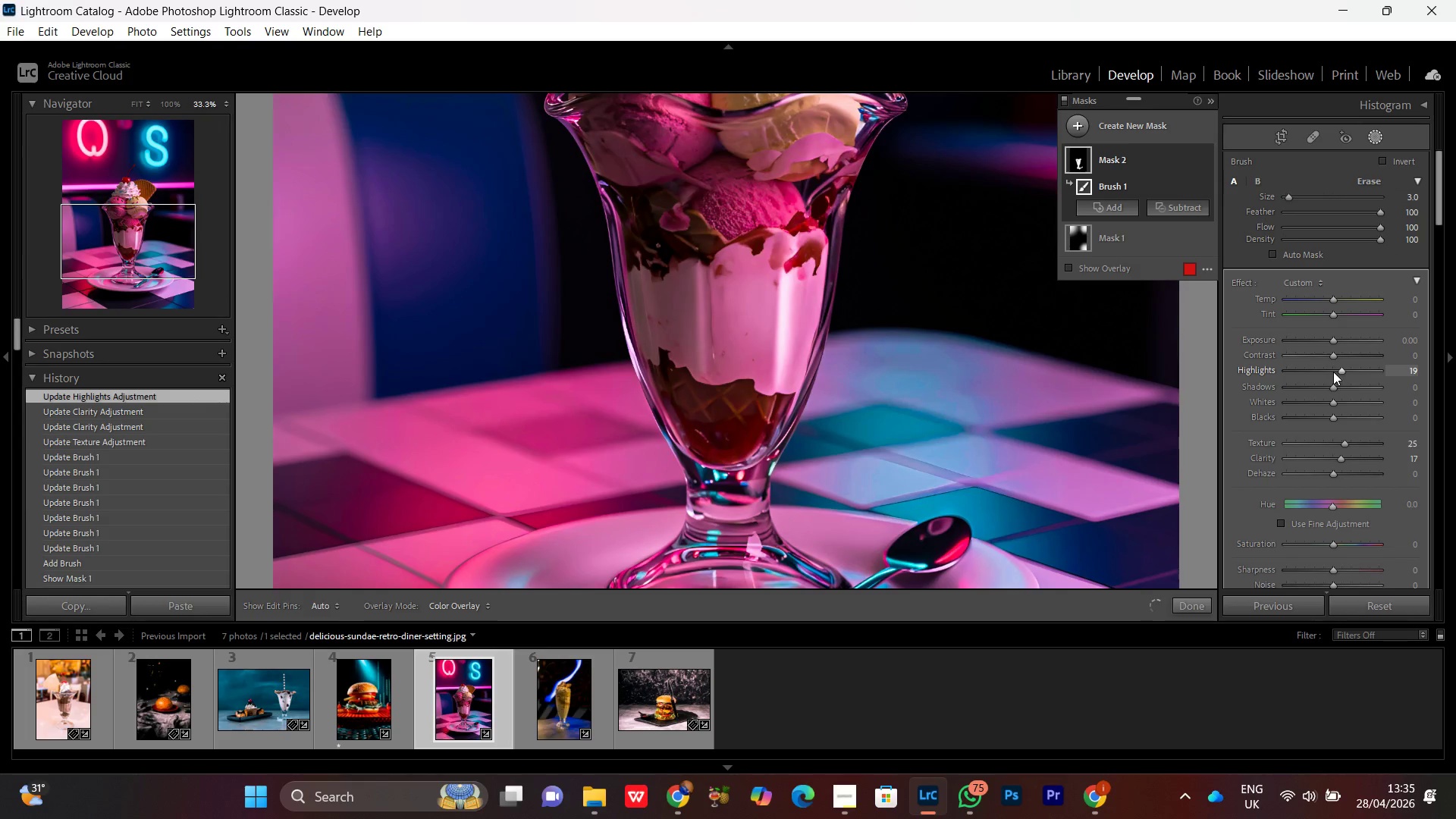 
scroll: coordinate [1333, 372], scroll_direction: down, amount: 1.0
 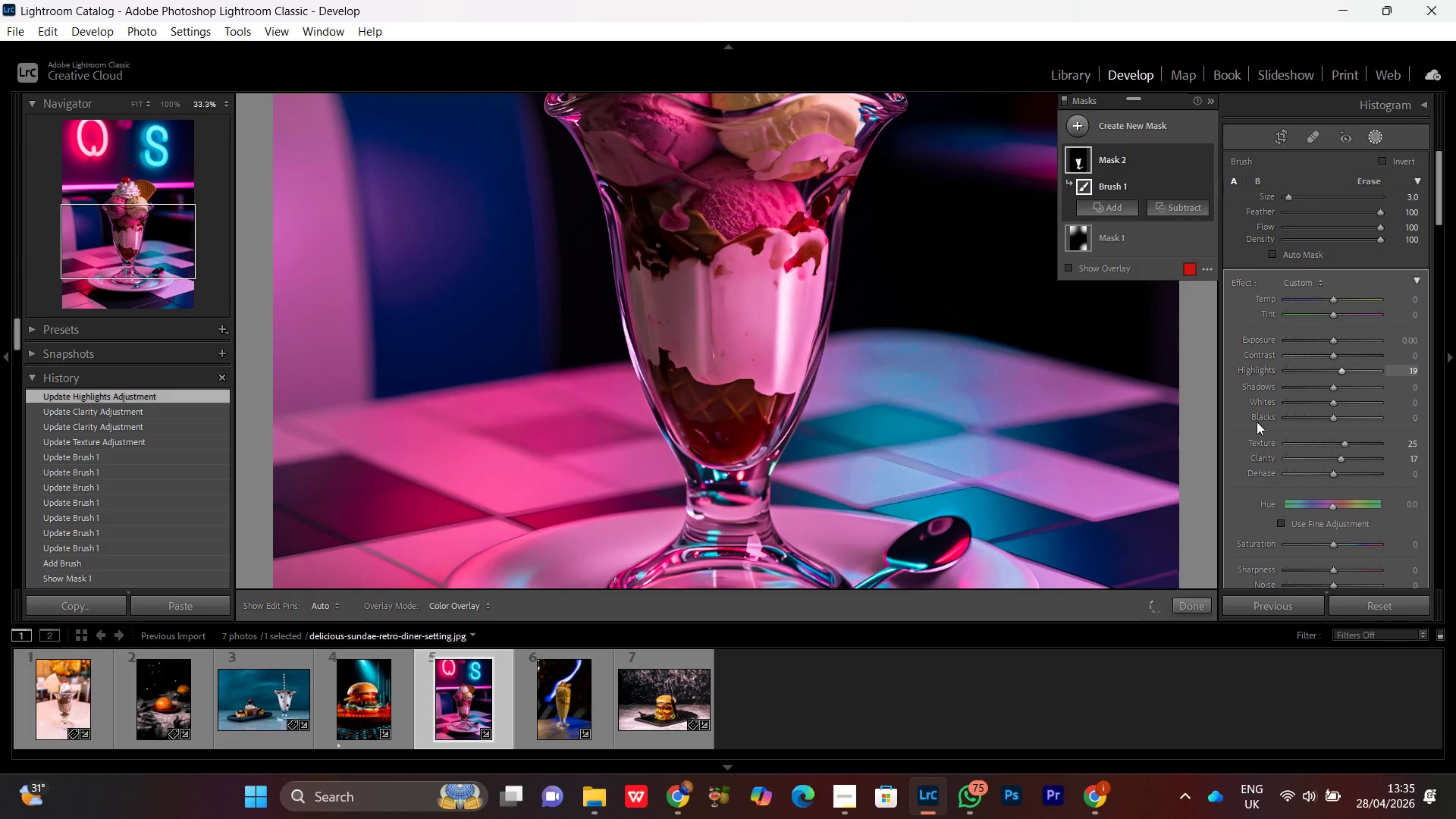 
hold_key(key=Space, duration=0.84)
 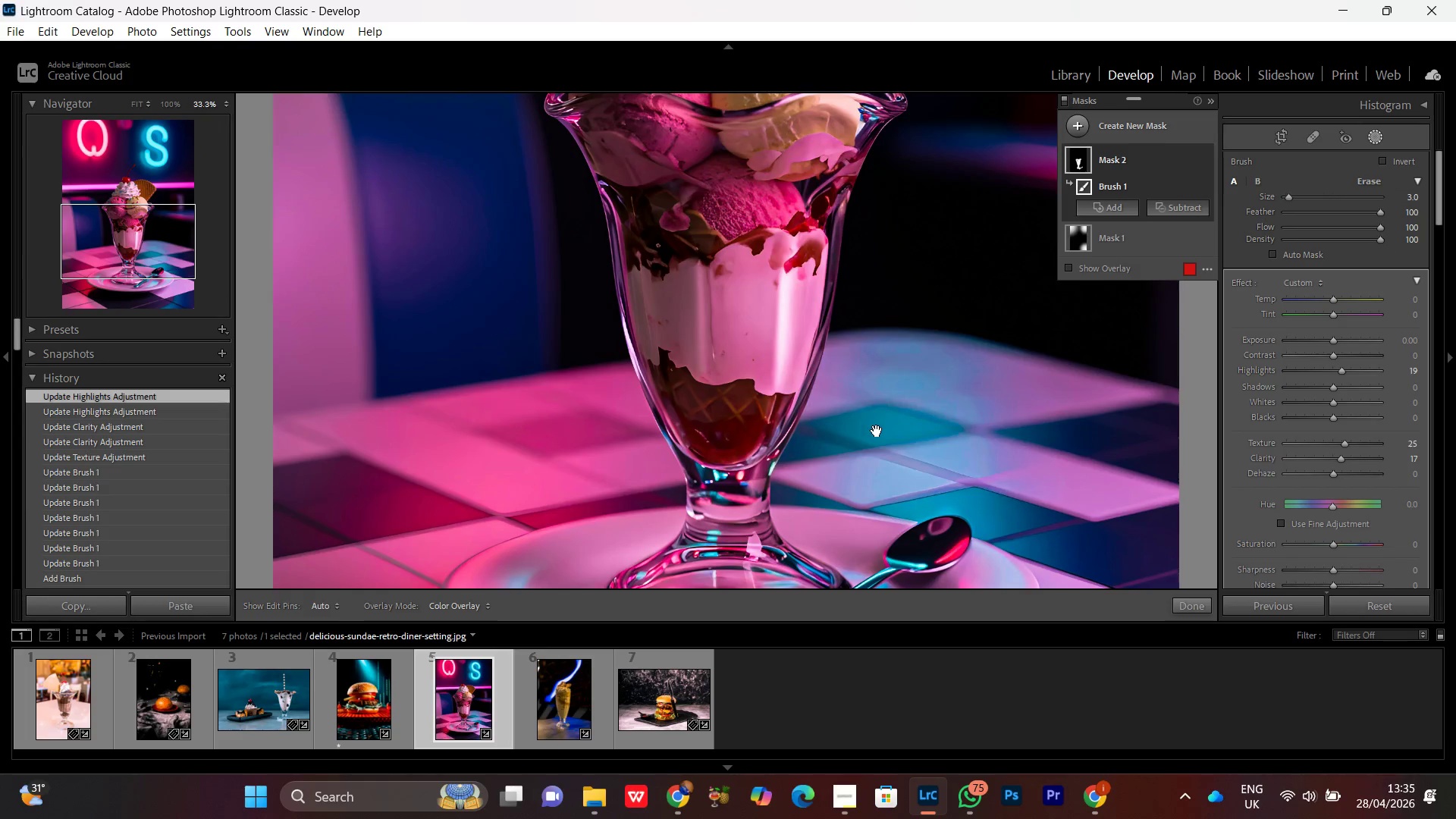 
left_click_drag(start_coordinate=[841, 593], to_coordinate=[839, 404])
 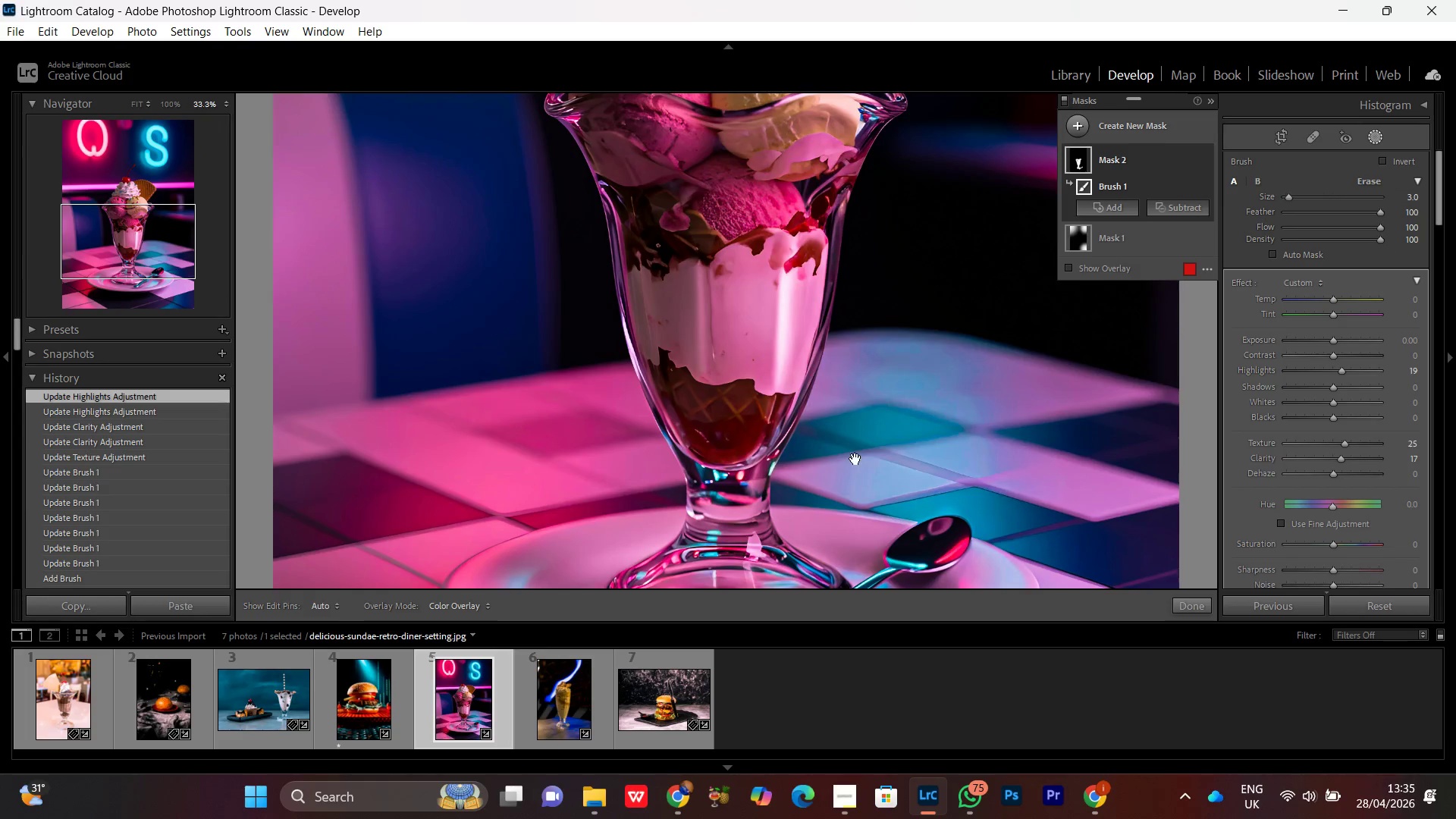 
hold_key(key=Space, duration=1.08)
 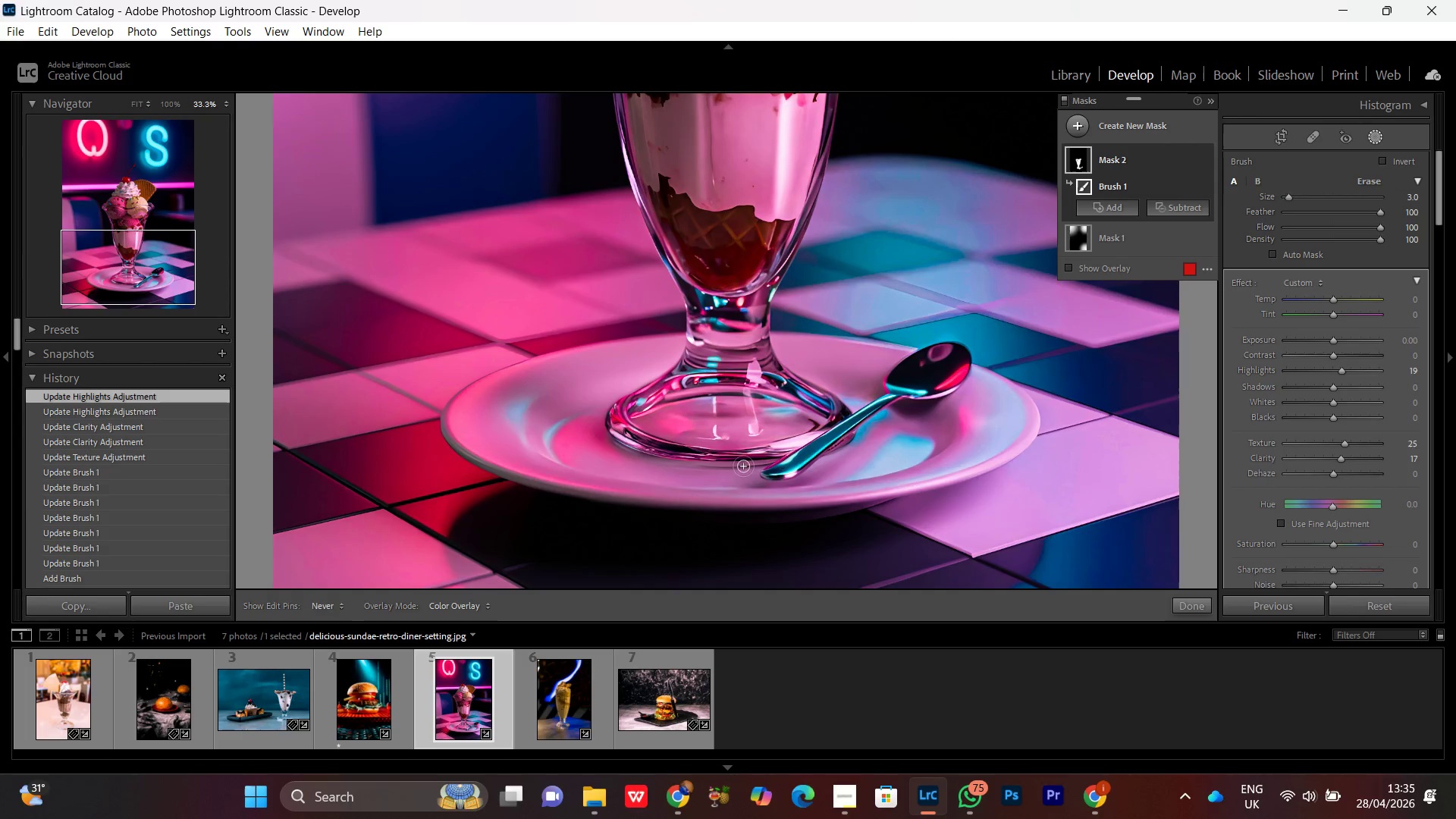 
left_click_drag(start_coordinate=[832, 482], to_coordinate=[789, 318])
 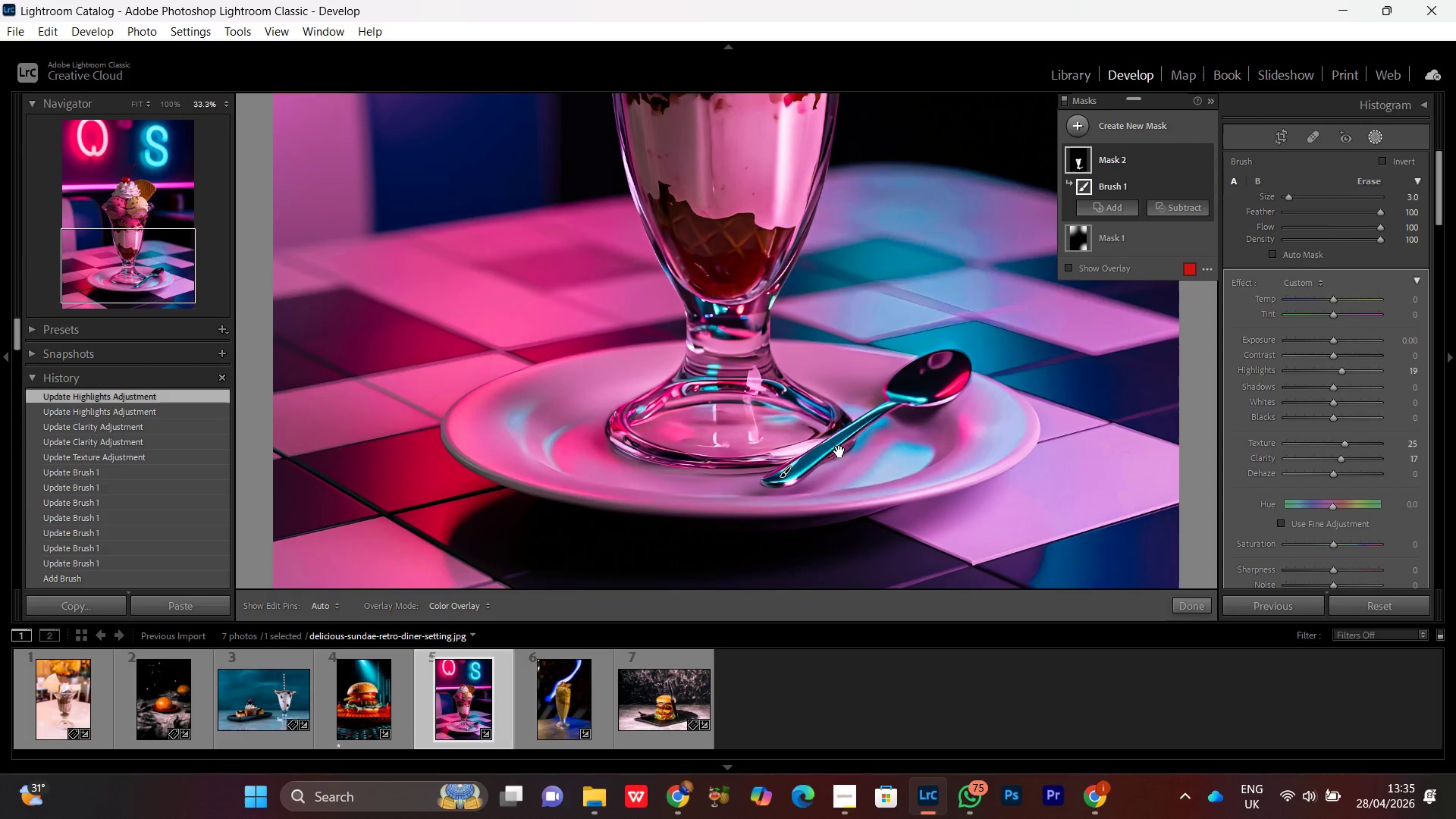 
left_click_drag(start_coordinate=[846, 456], to_coordinate=[835, 448])
 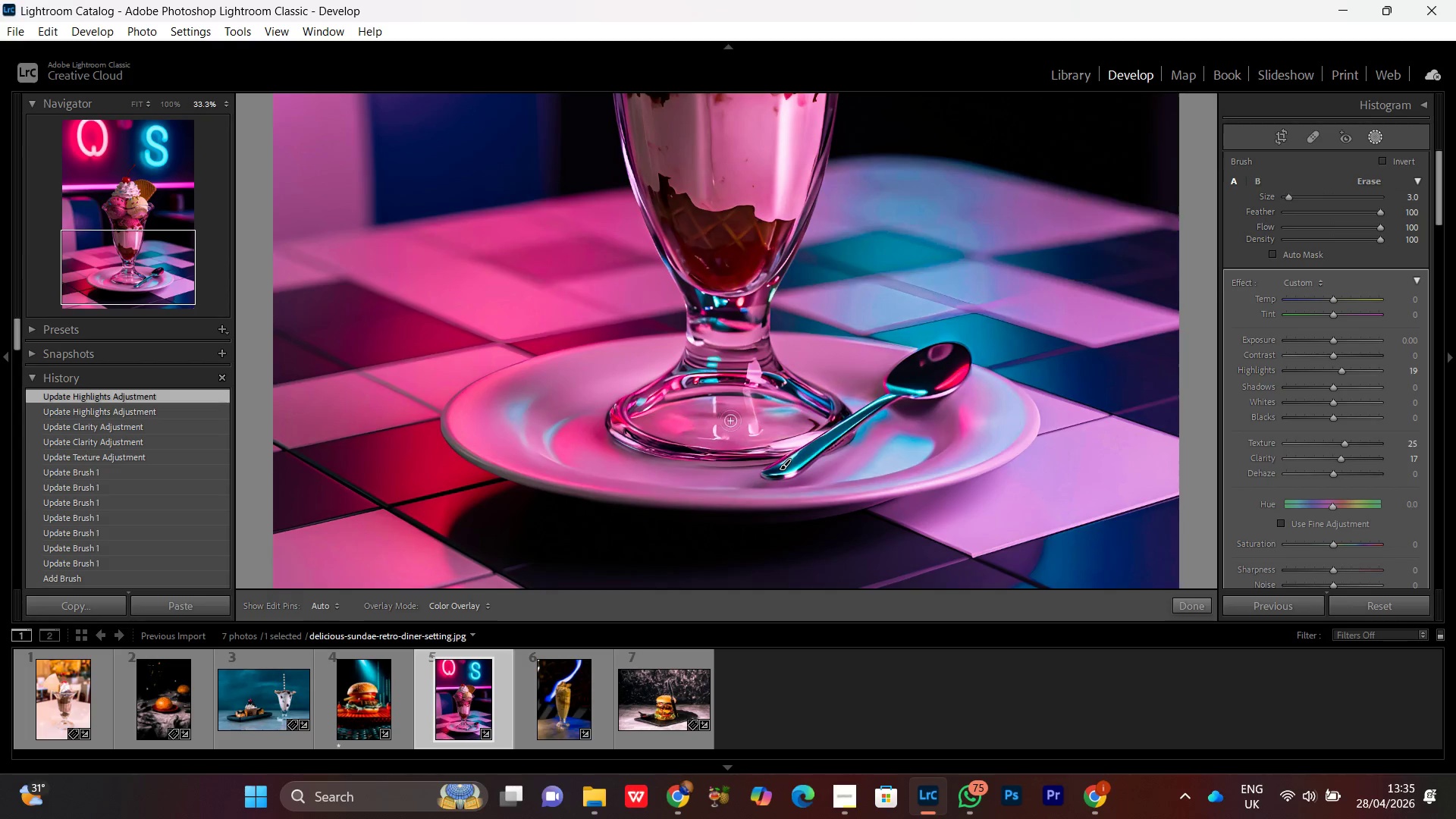 
left_click_drag(start_coordinate=[729, 419], to_coordinate=[743, 466])
 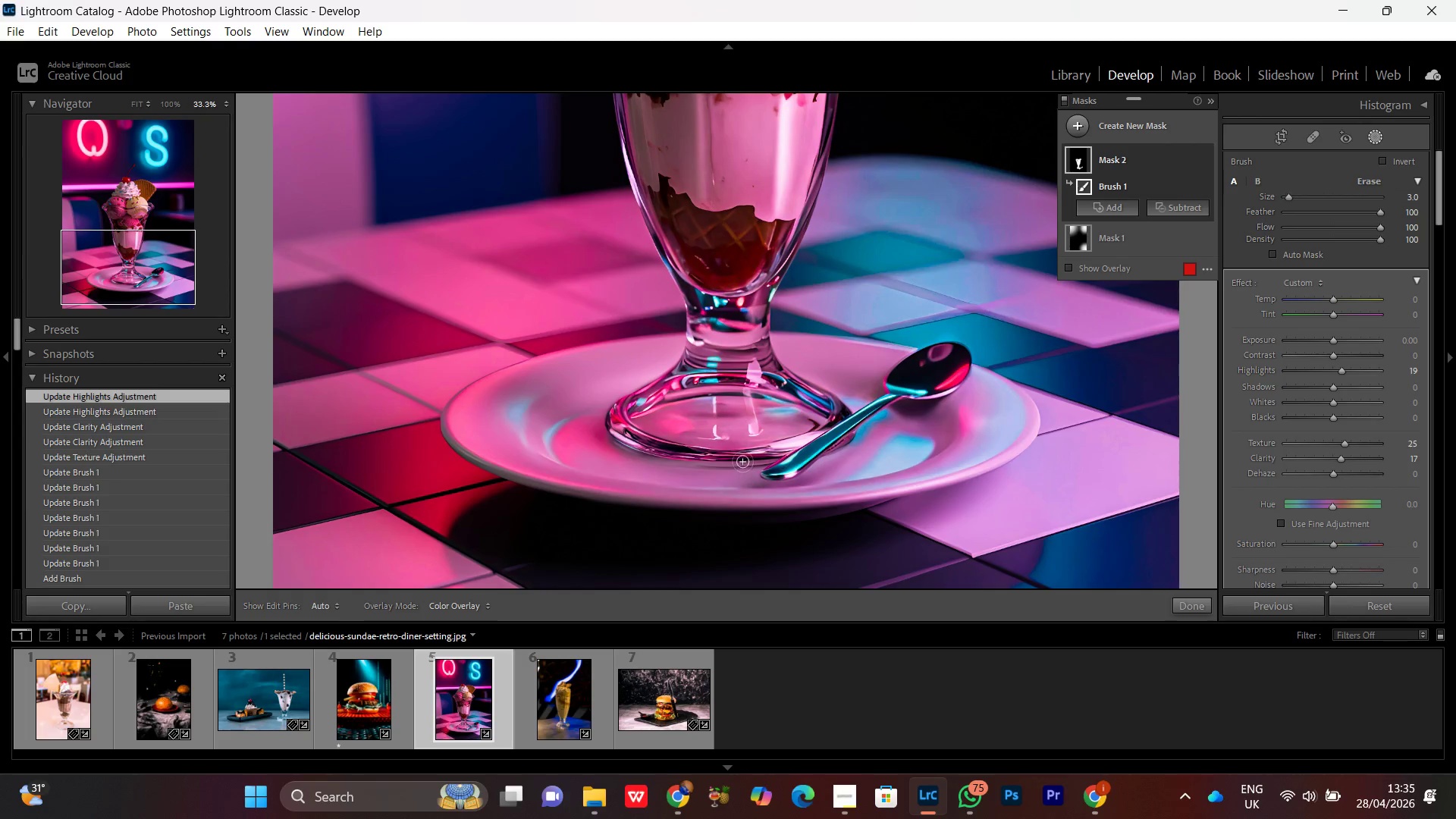 
hold_key(key=Space, duration=0.5)
 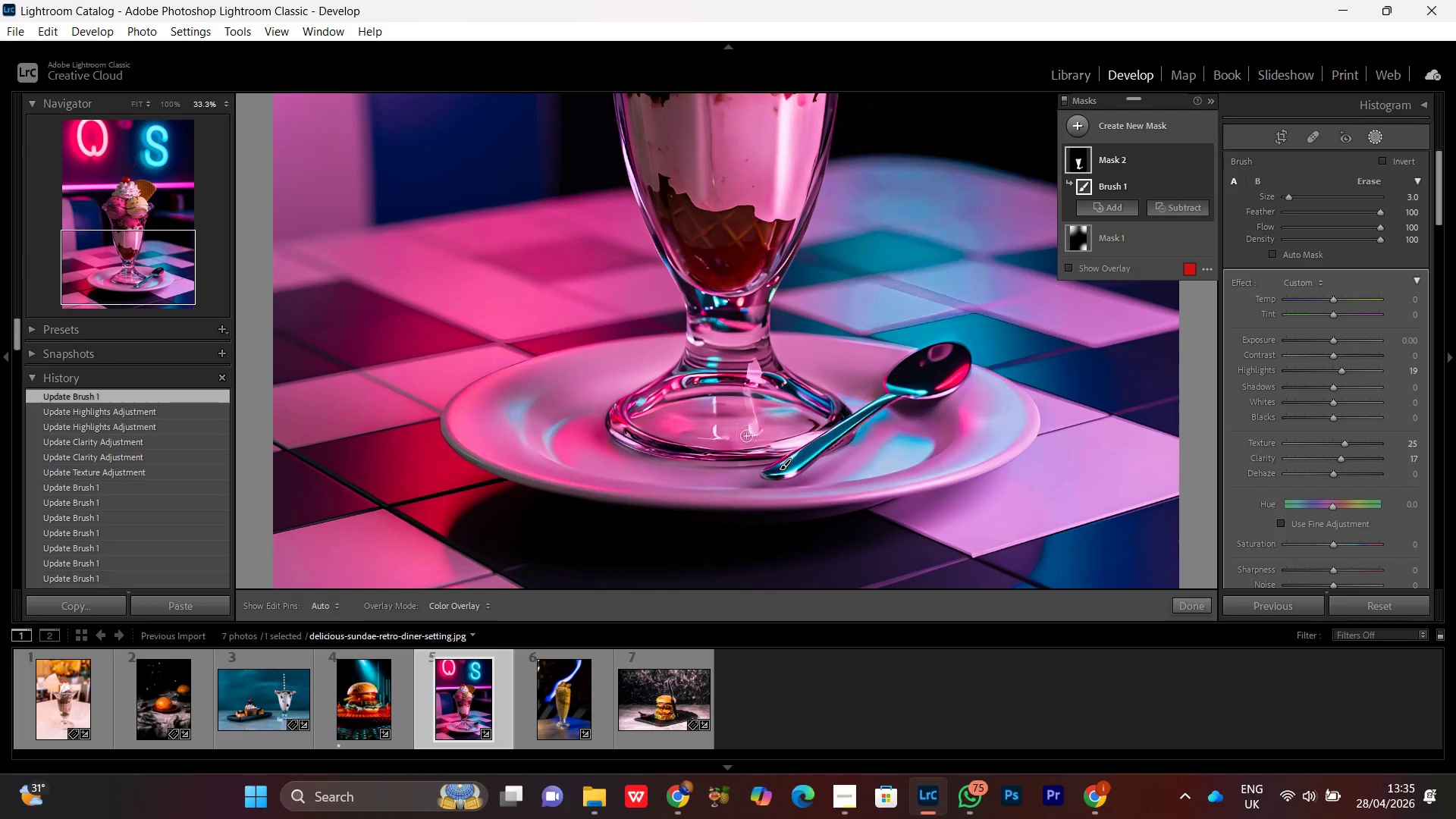 
wait(5.25)
 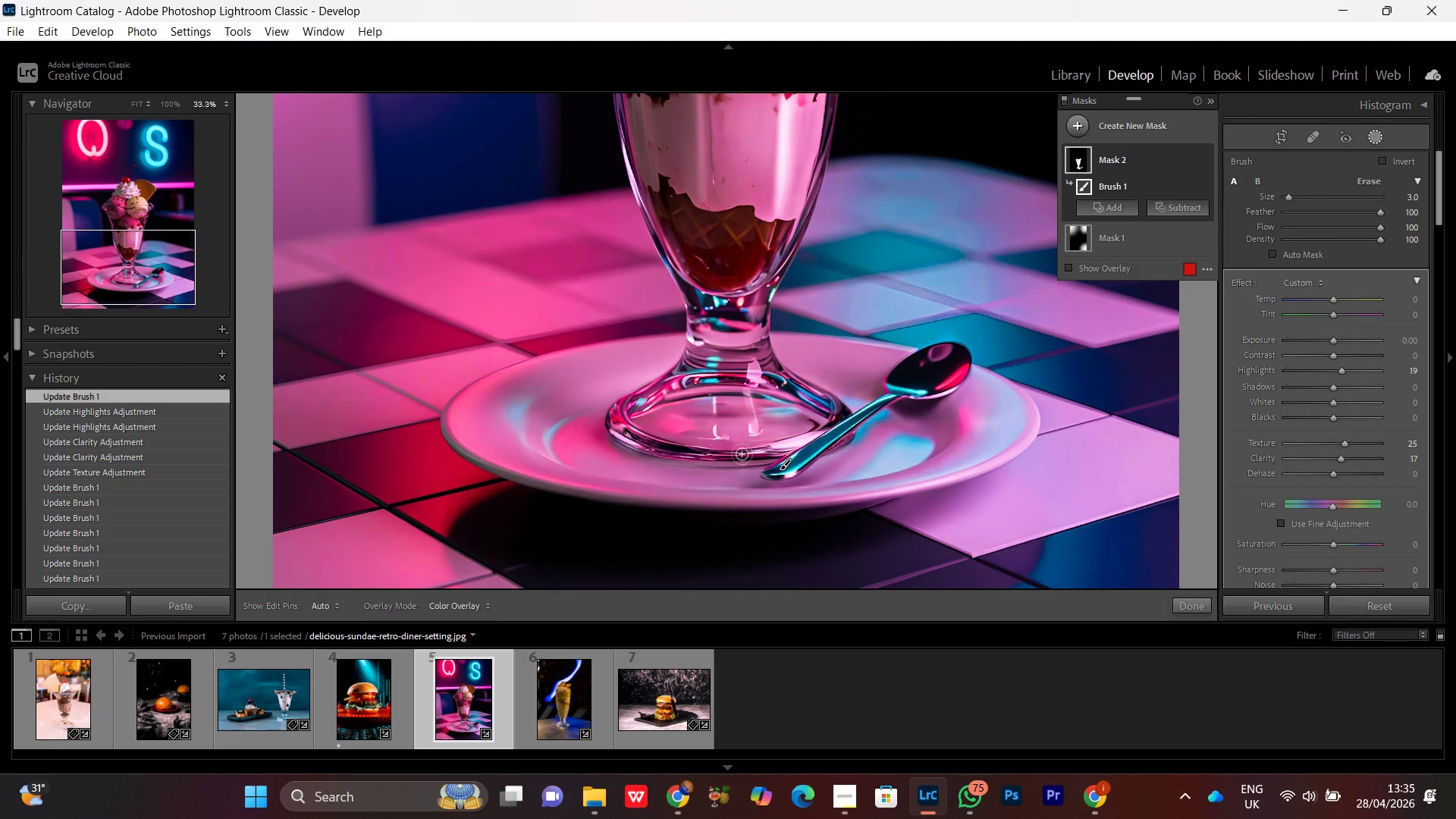 
hold_key(key=Space, duration=1.53)
 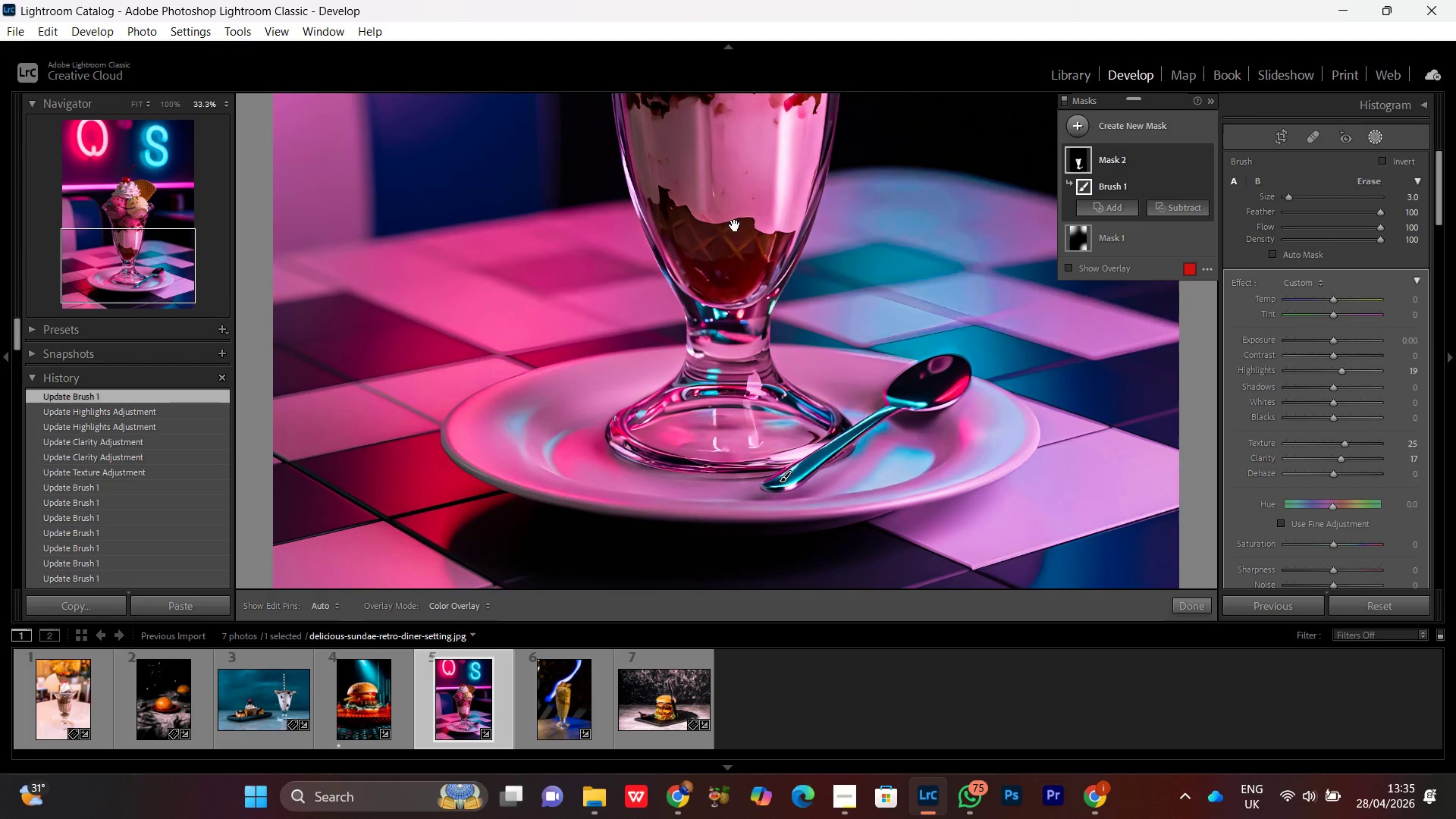 
left_click_drag(start_coordinate=[740, 313], to_coordinate=[687, 572])
 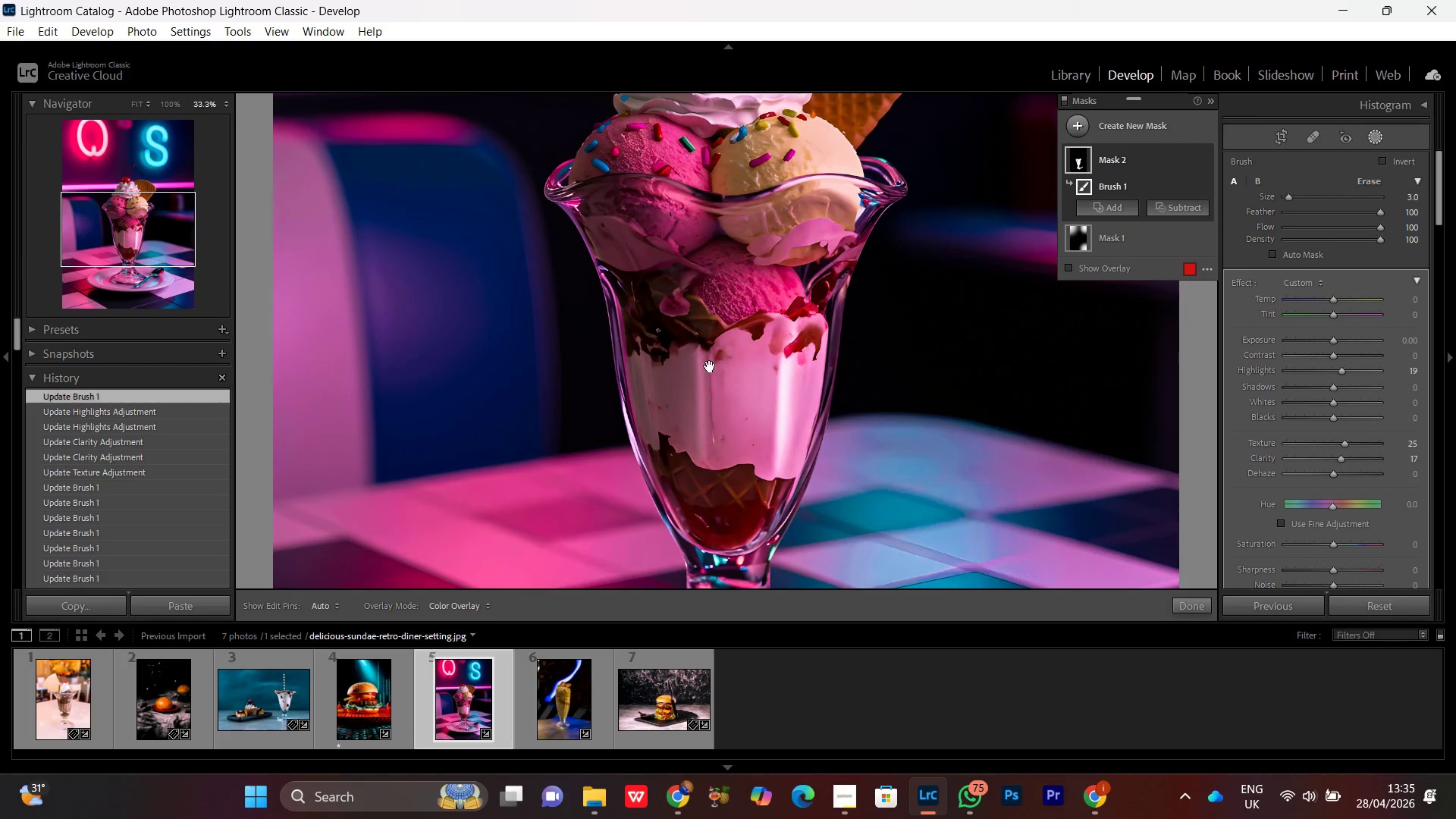 
left_click_drag(start_coordinate=[710, 366], to_coordinate=[724, 294])
 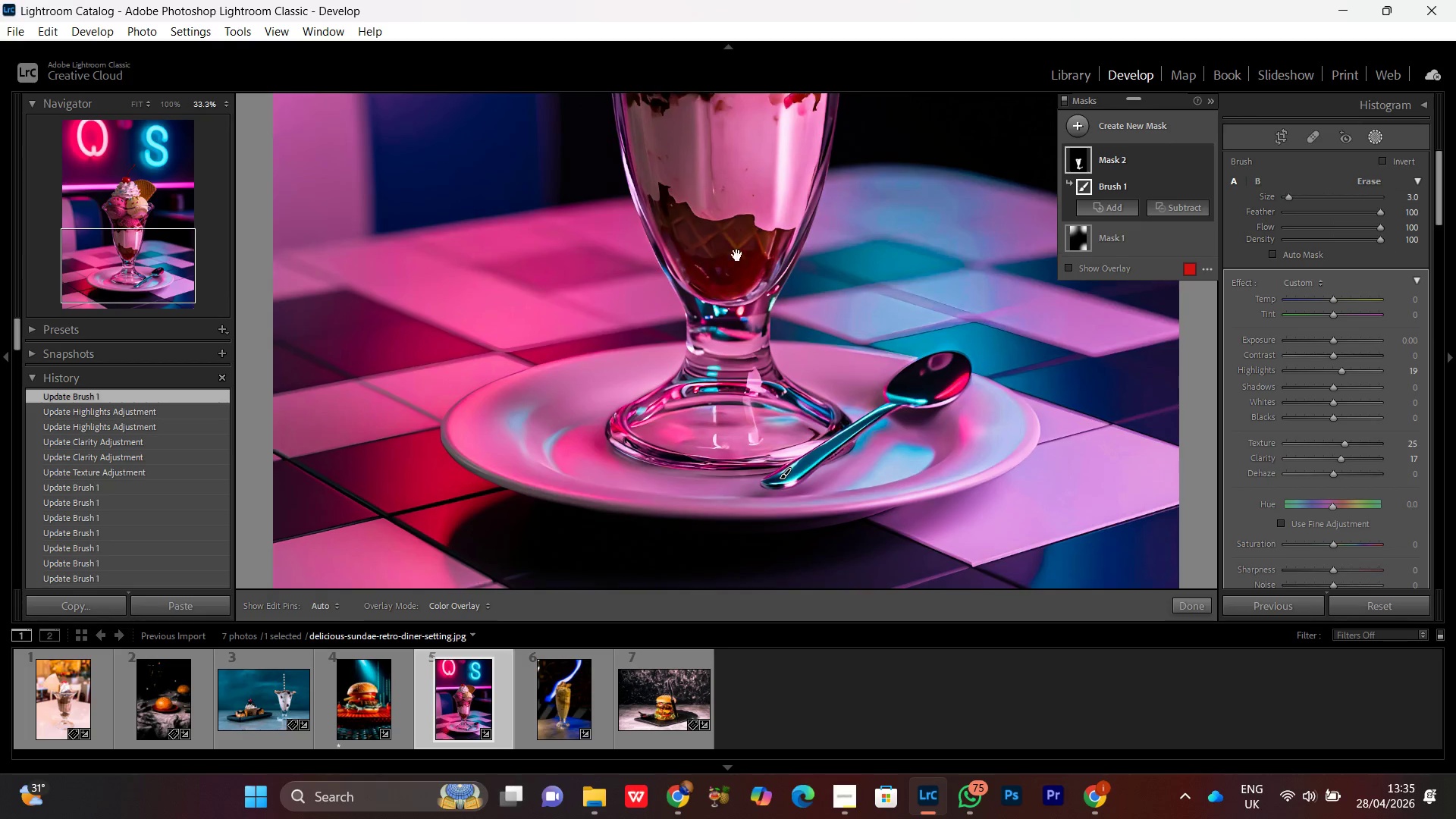 
hold_key(key=Space, duration=1.28)
 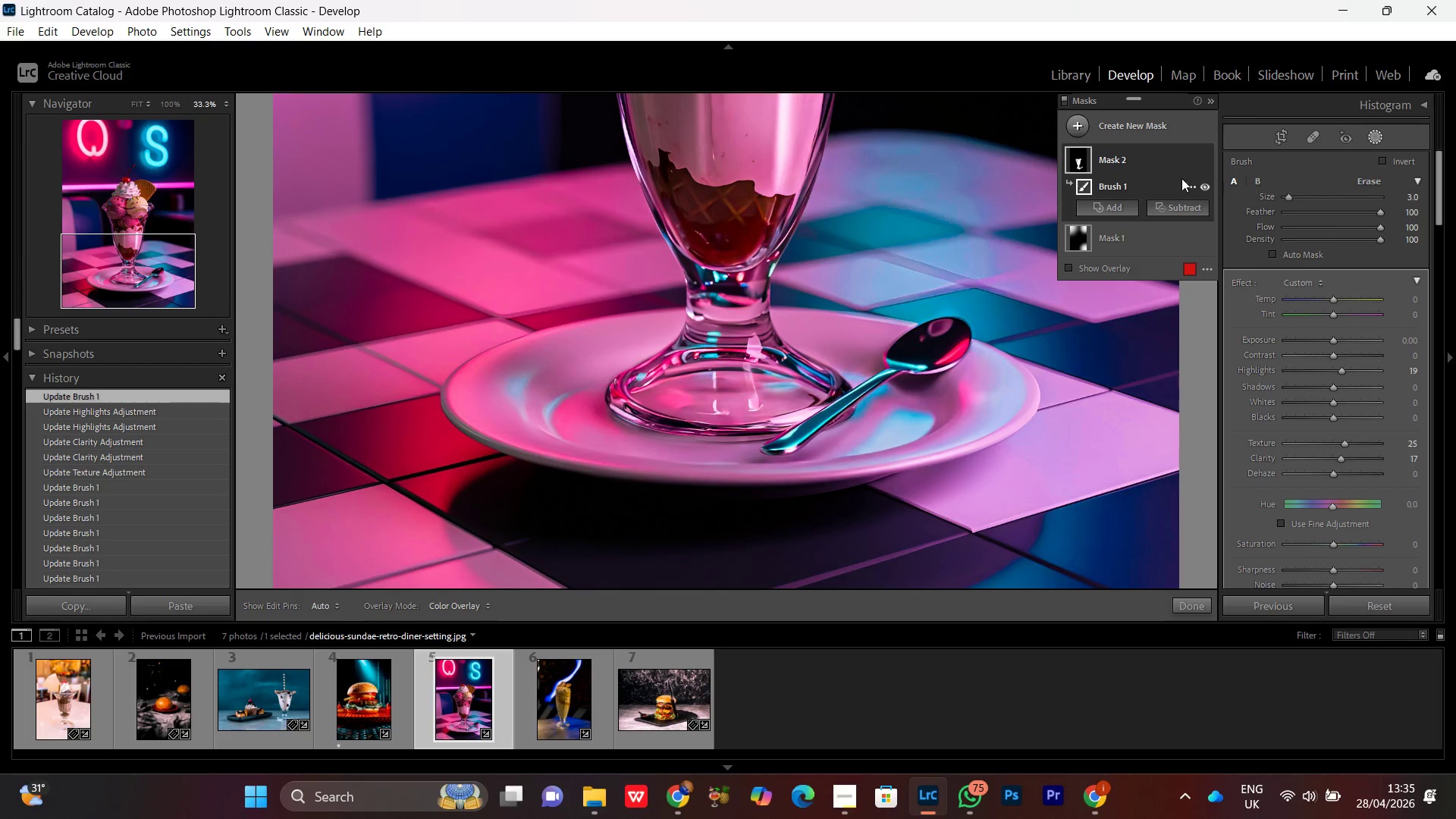 
left_click_drag(start_coordinate=[723, 402], to_coordinate=[735, 224])
 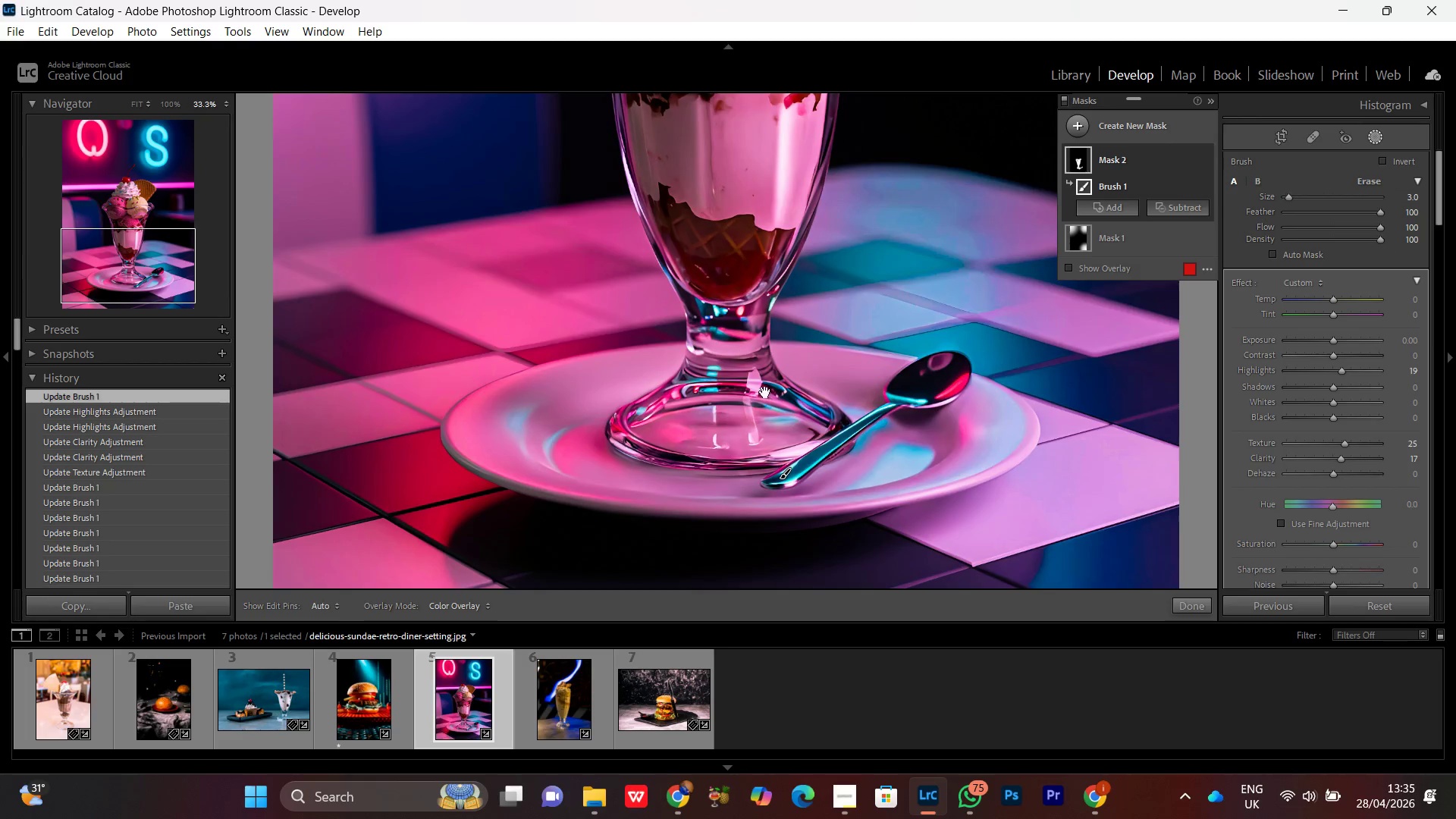 
left_click_drag(start_coordinate=[765, 392], to_coordinate=[761, 358])
 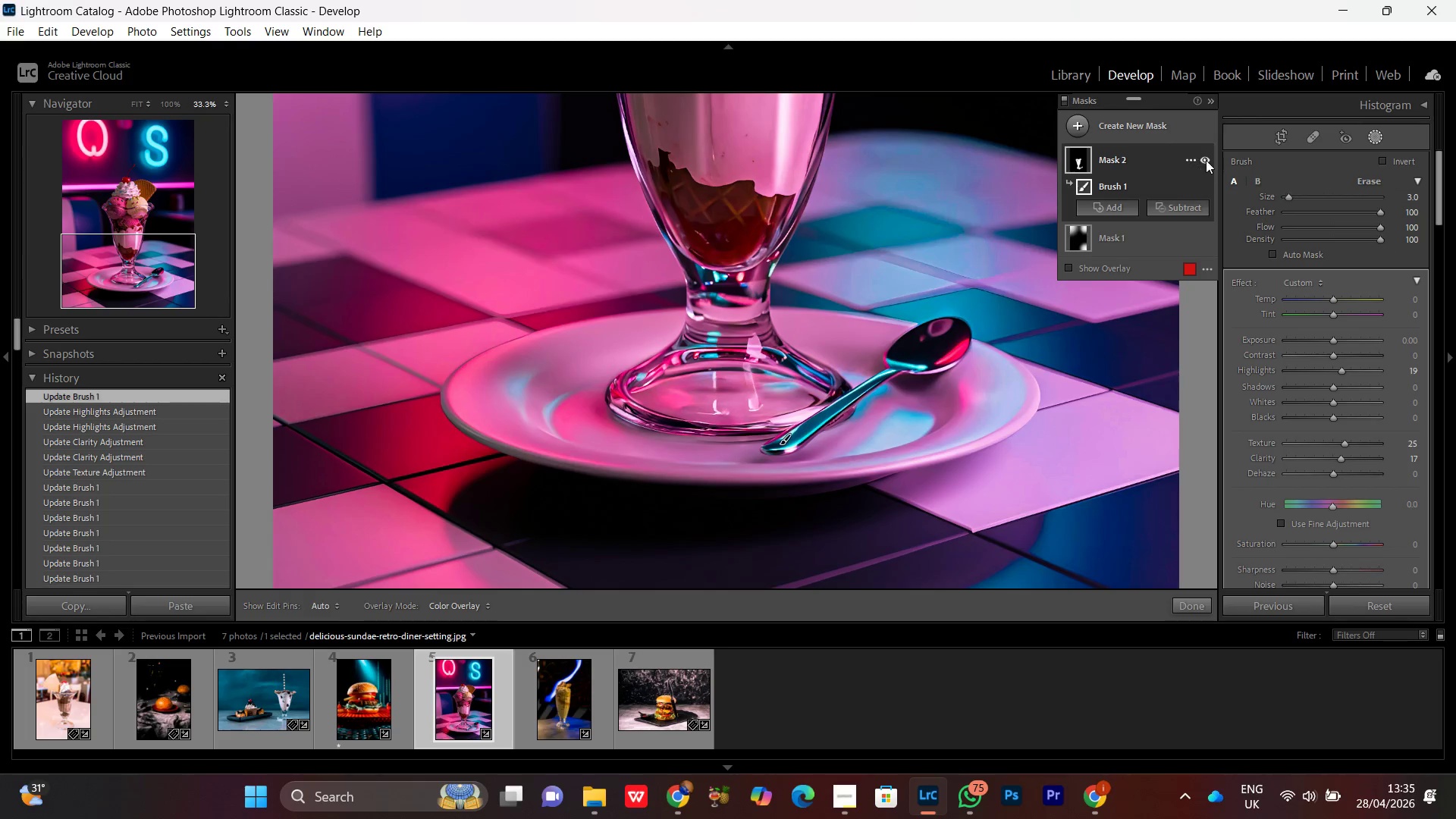 
left_click([1206, 158])
 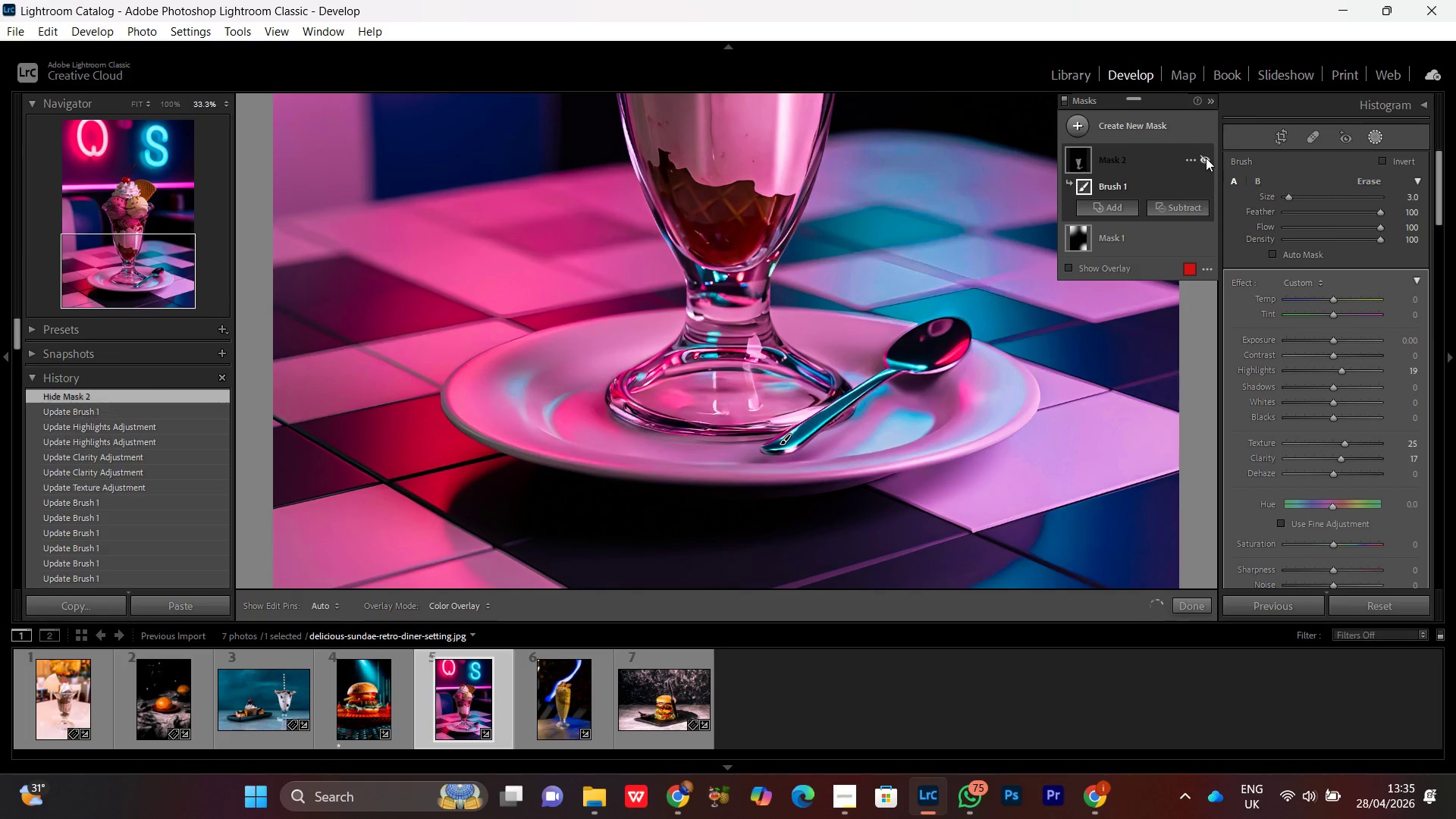 
left_click([1206, 158])
 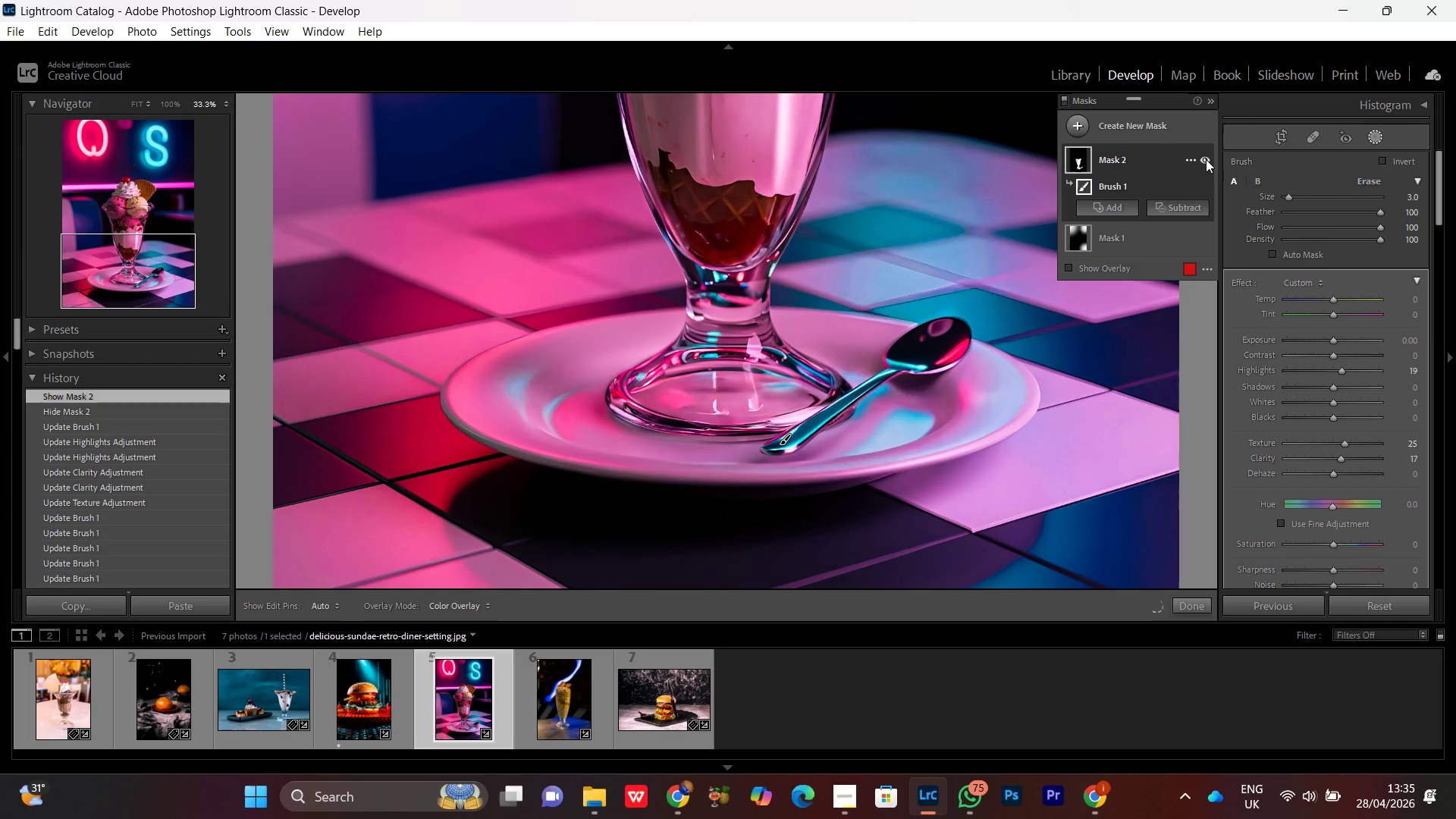 
left_click([1206, 159])
 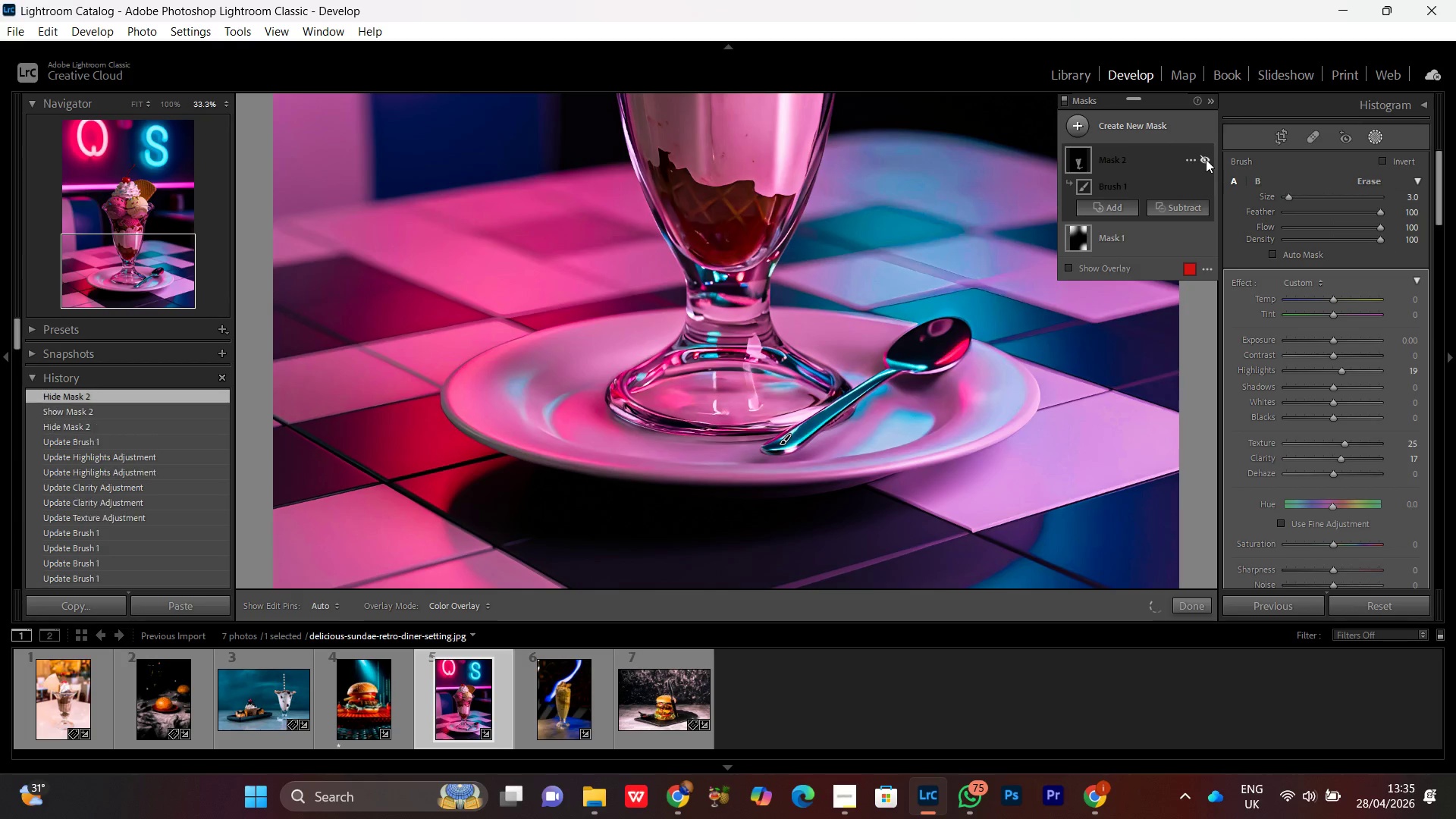 
left_click([1206, 159])
 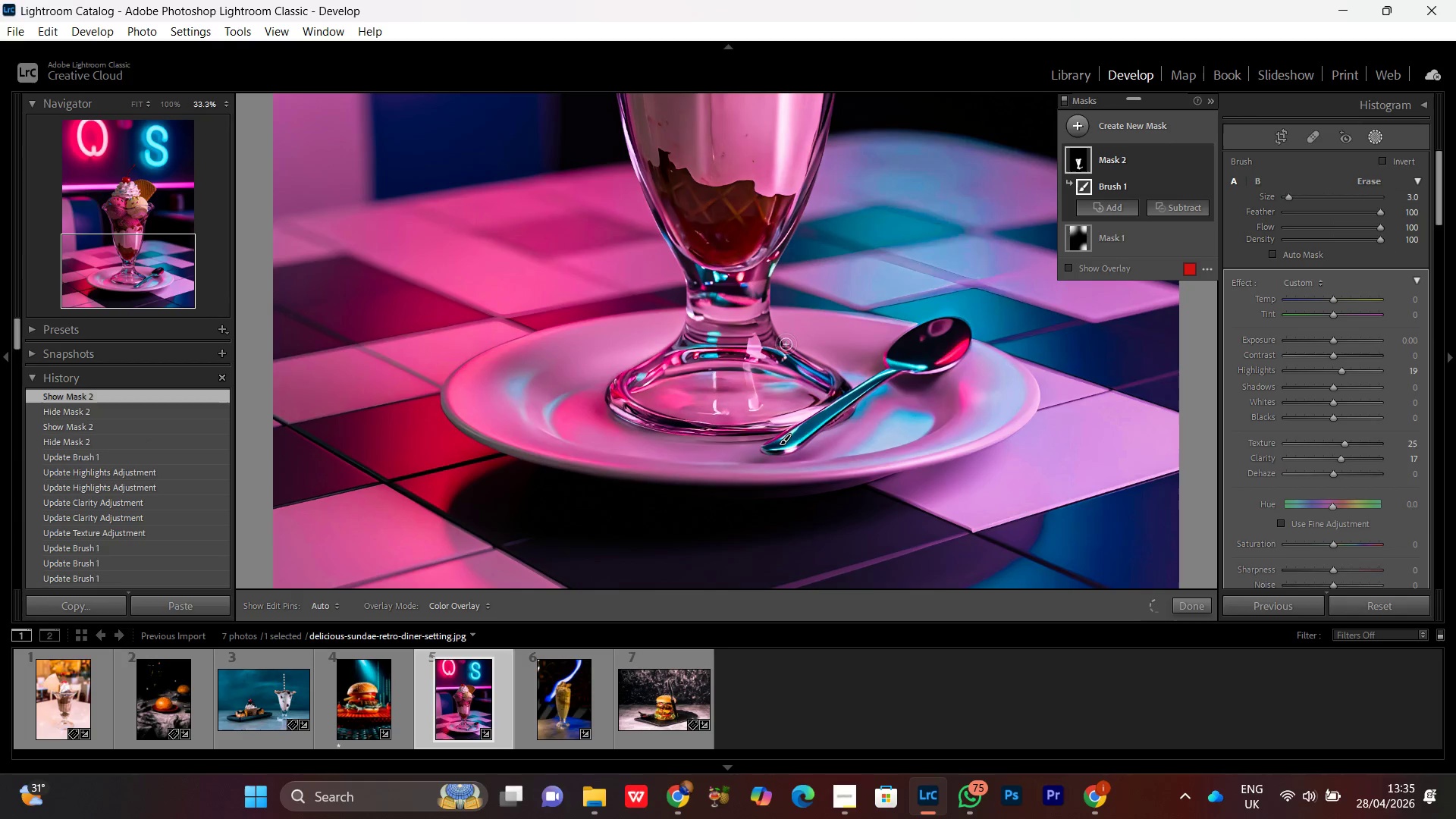 
hold_key(key=Space, duration=0.92)
 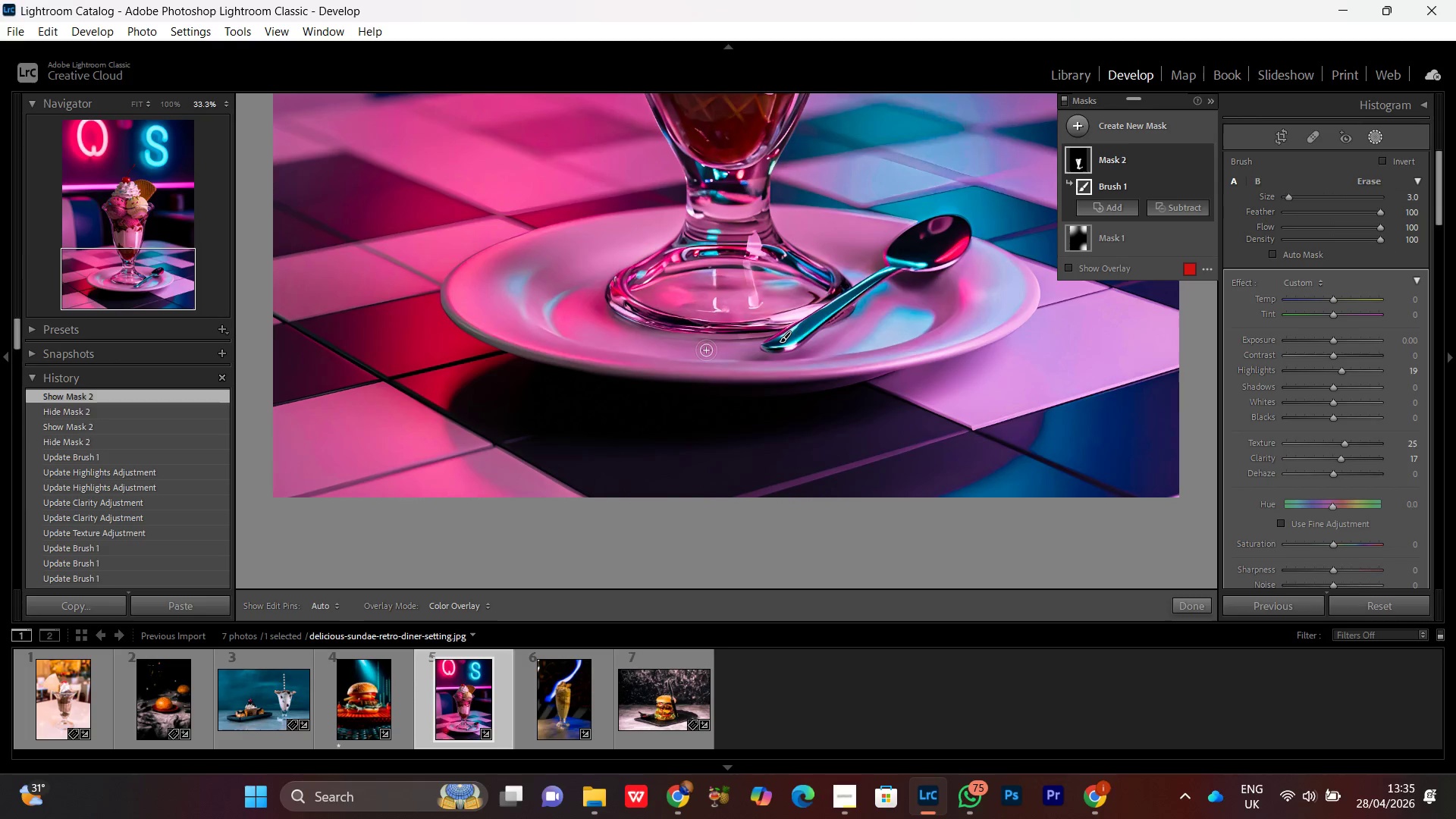 
left_click_drag(start_coordinate=[694, 453], to_coordinate=[706, 350])
 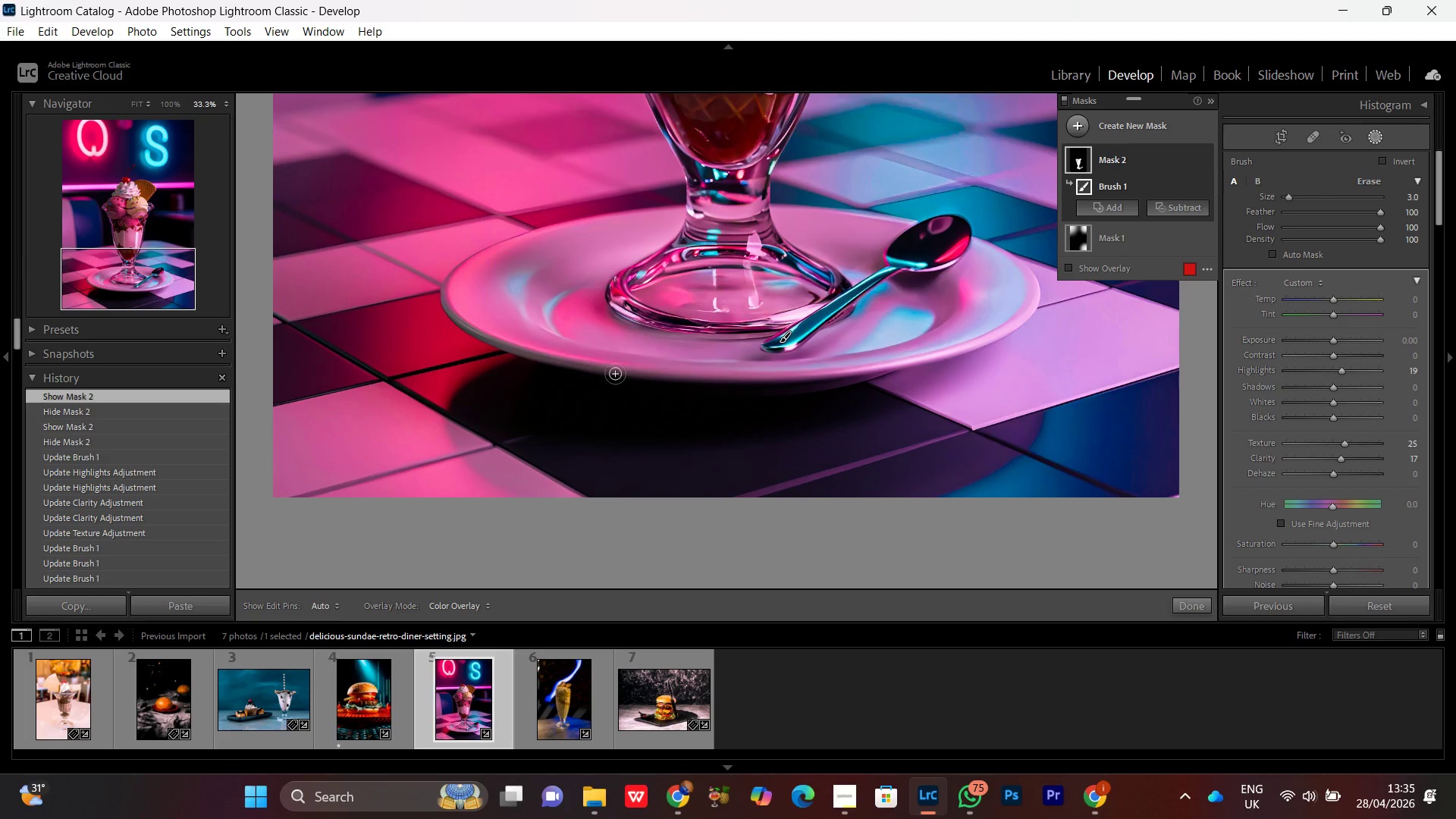 
hold_key(key=V, duration=0.67)
 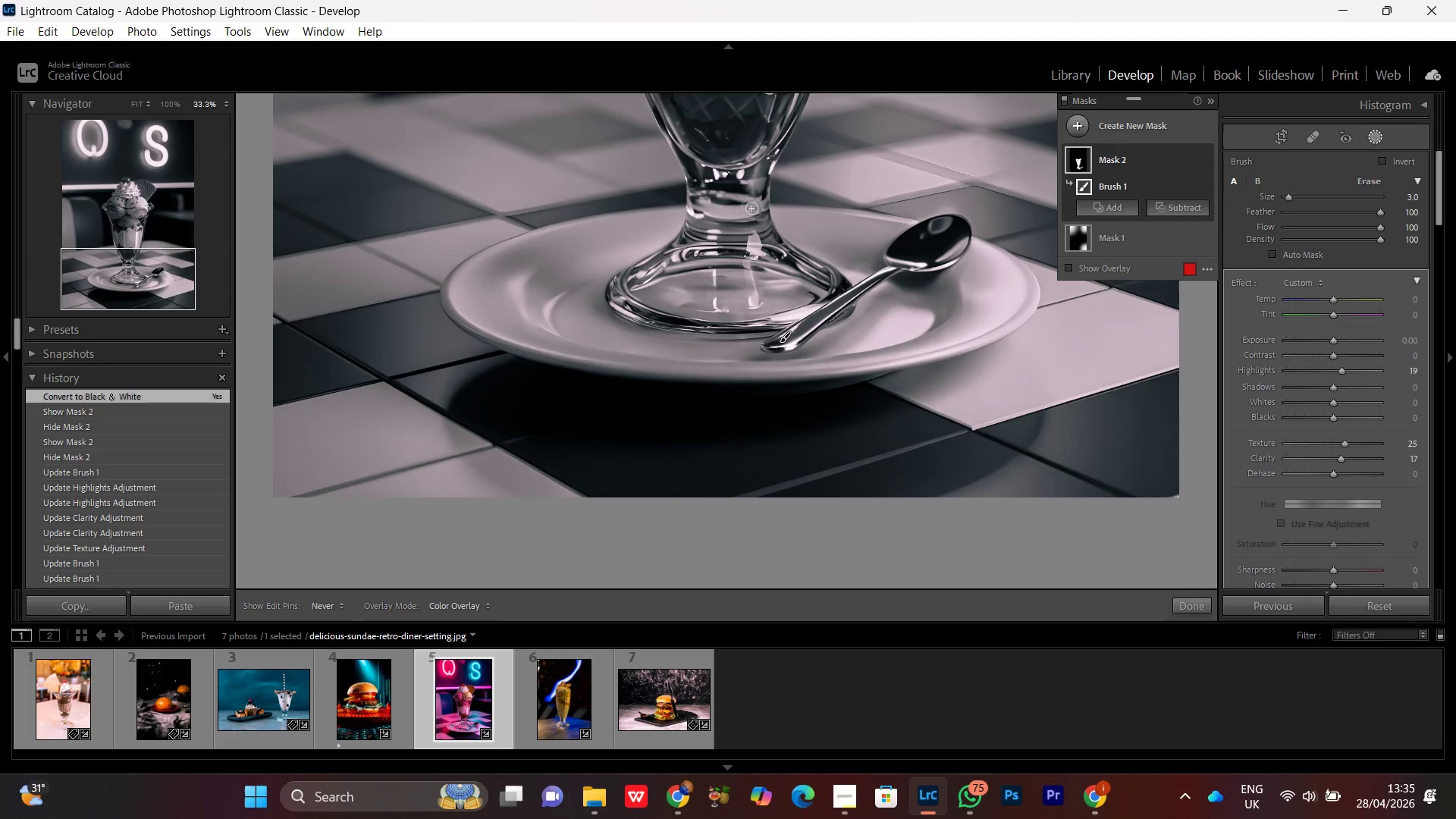 
left_click_drag(start_coordinate=[729, 260], to_coordinate=[631, 450])
 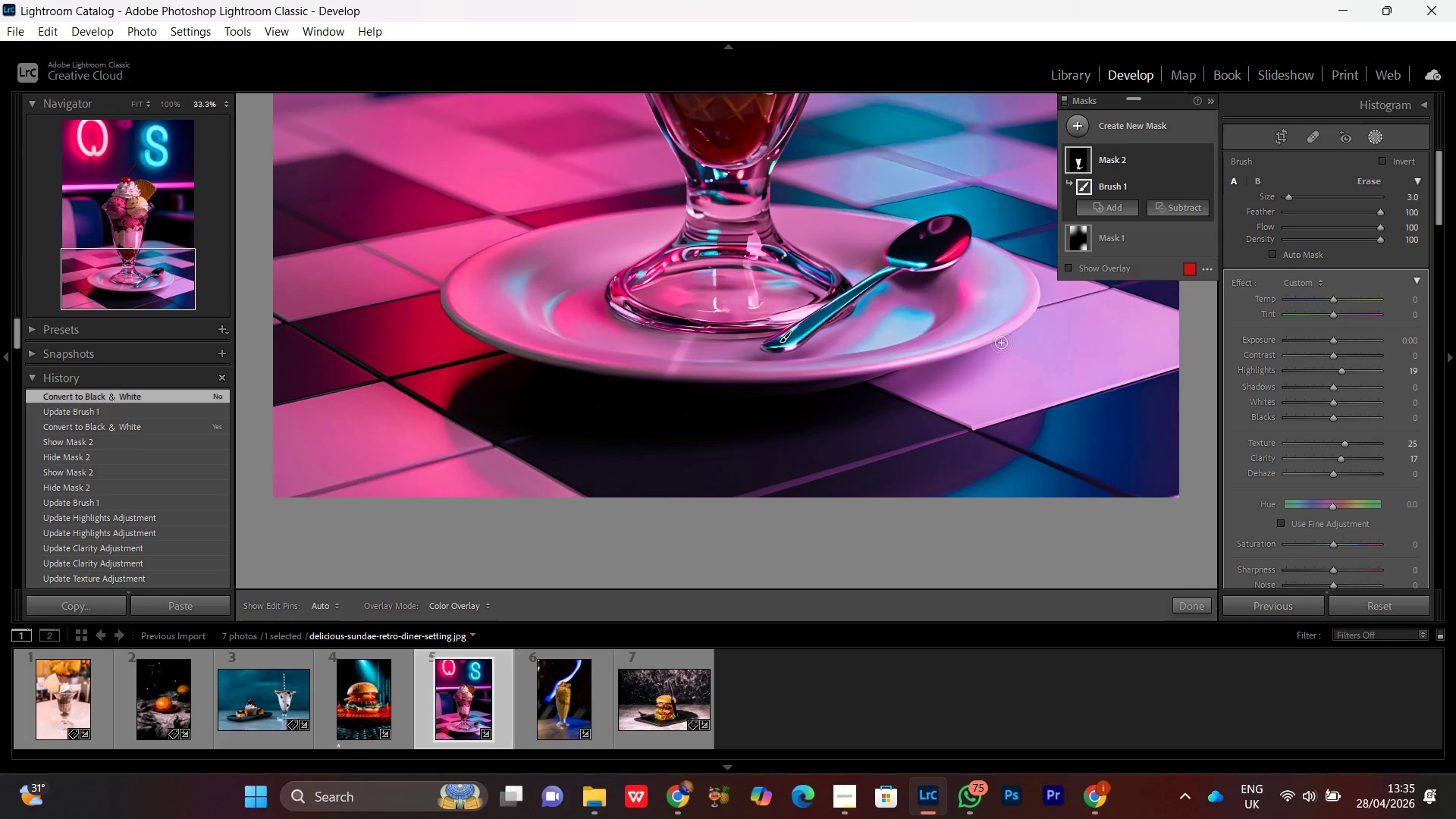 
hold_key(key=Space, duration=0.97)
 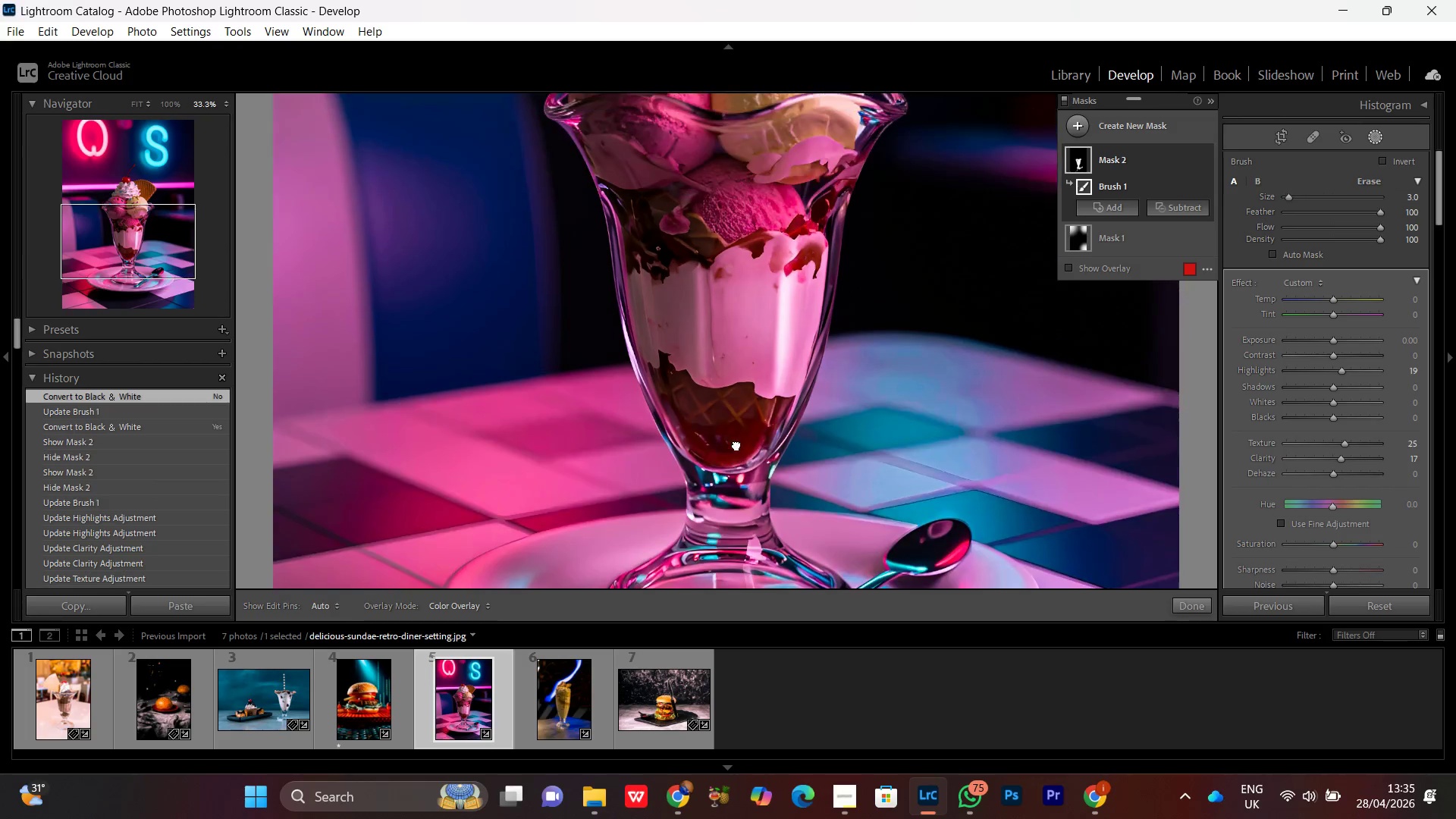 
left_click_drag(start_coordinate=[777, 220], to_coordinate=[773, 383])
 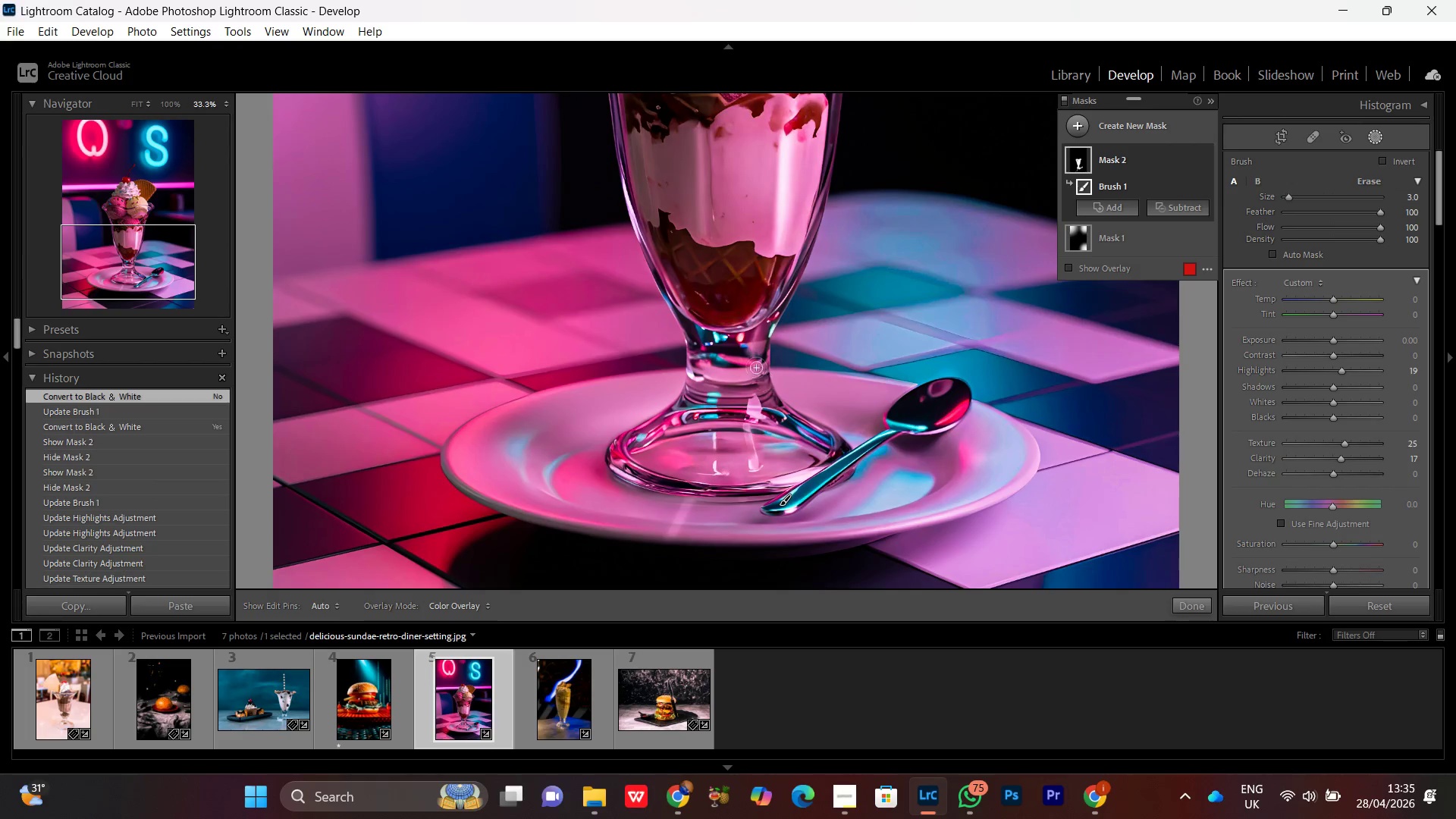 
hold_key(key=Space, duration=0.56)
 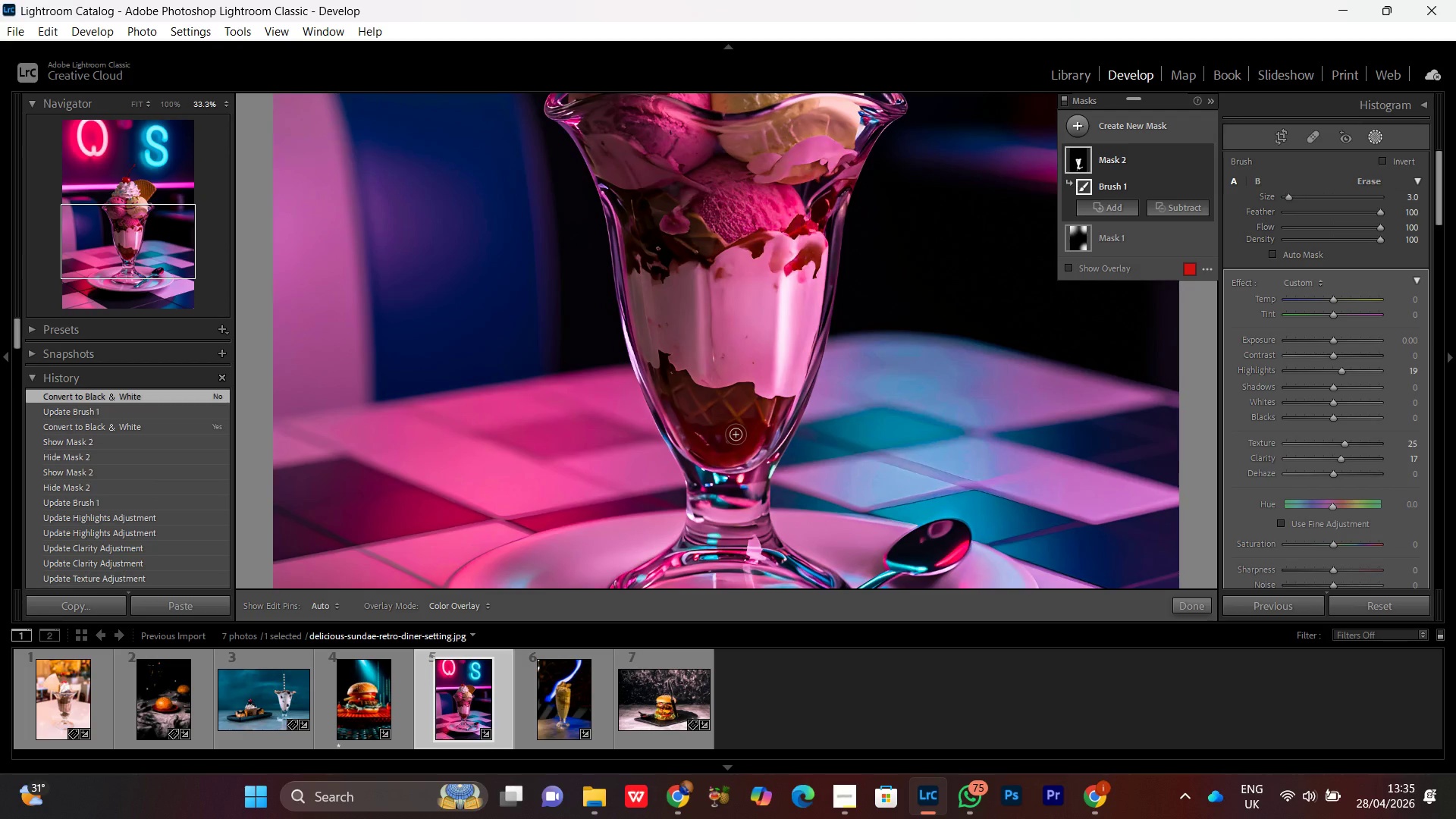 
left_click_drag(start_coordinate=[748, 303], to_coordinate=[736, 444])
 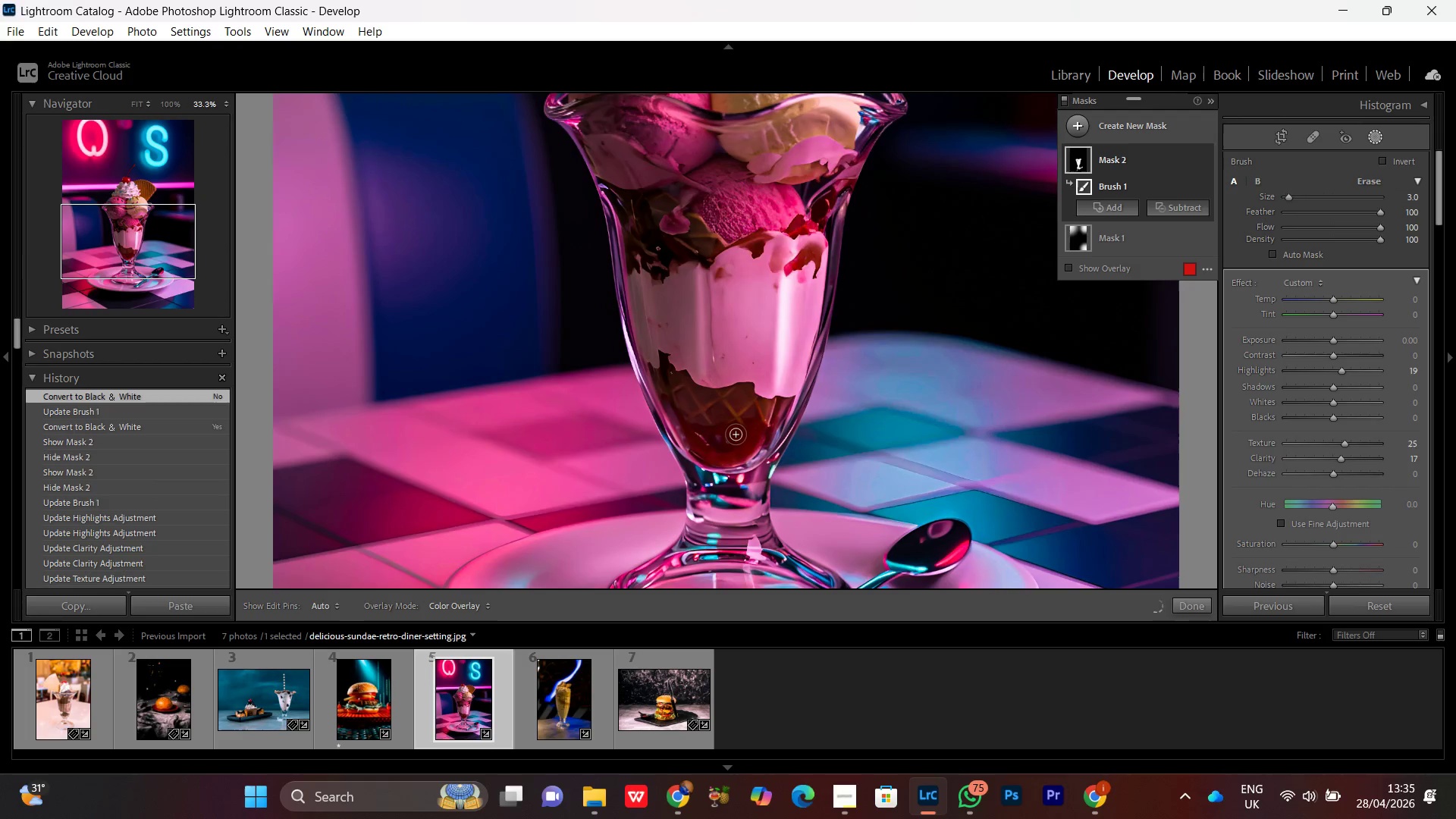 
hold_key(key=Space, duration=16.11)
 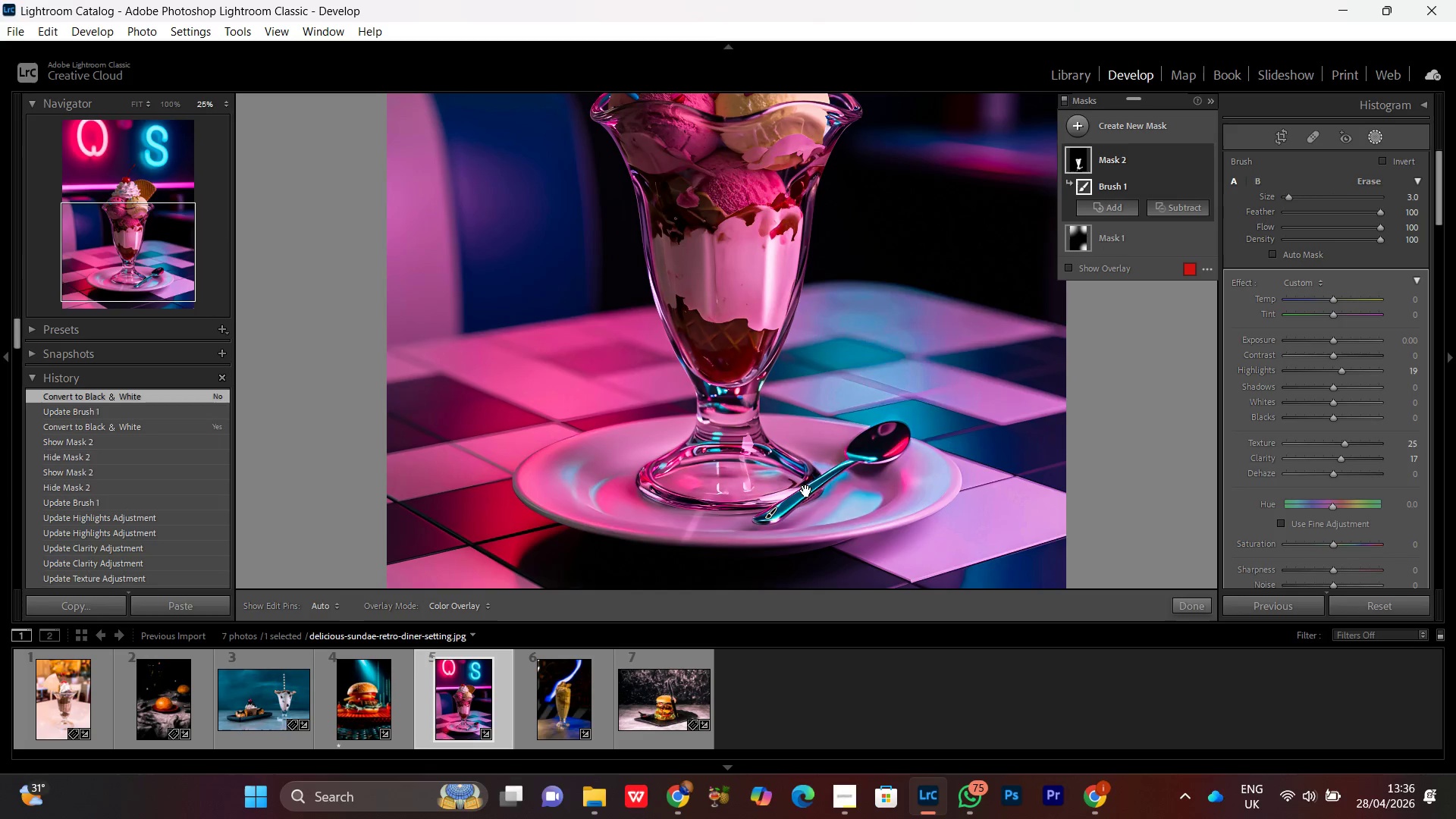 
key(Control+Minus)
 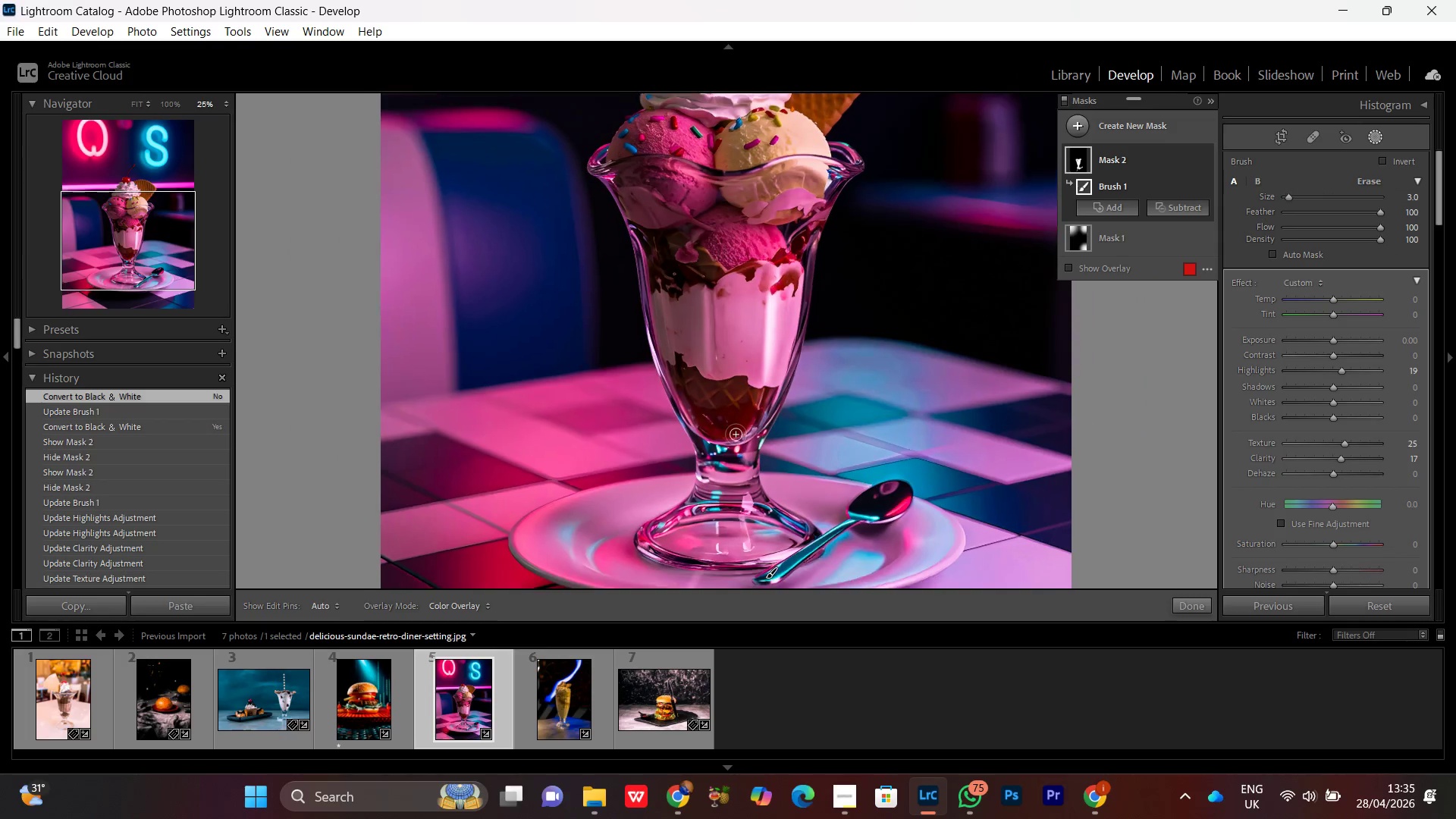 
key(Control+Minus)
 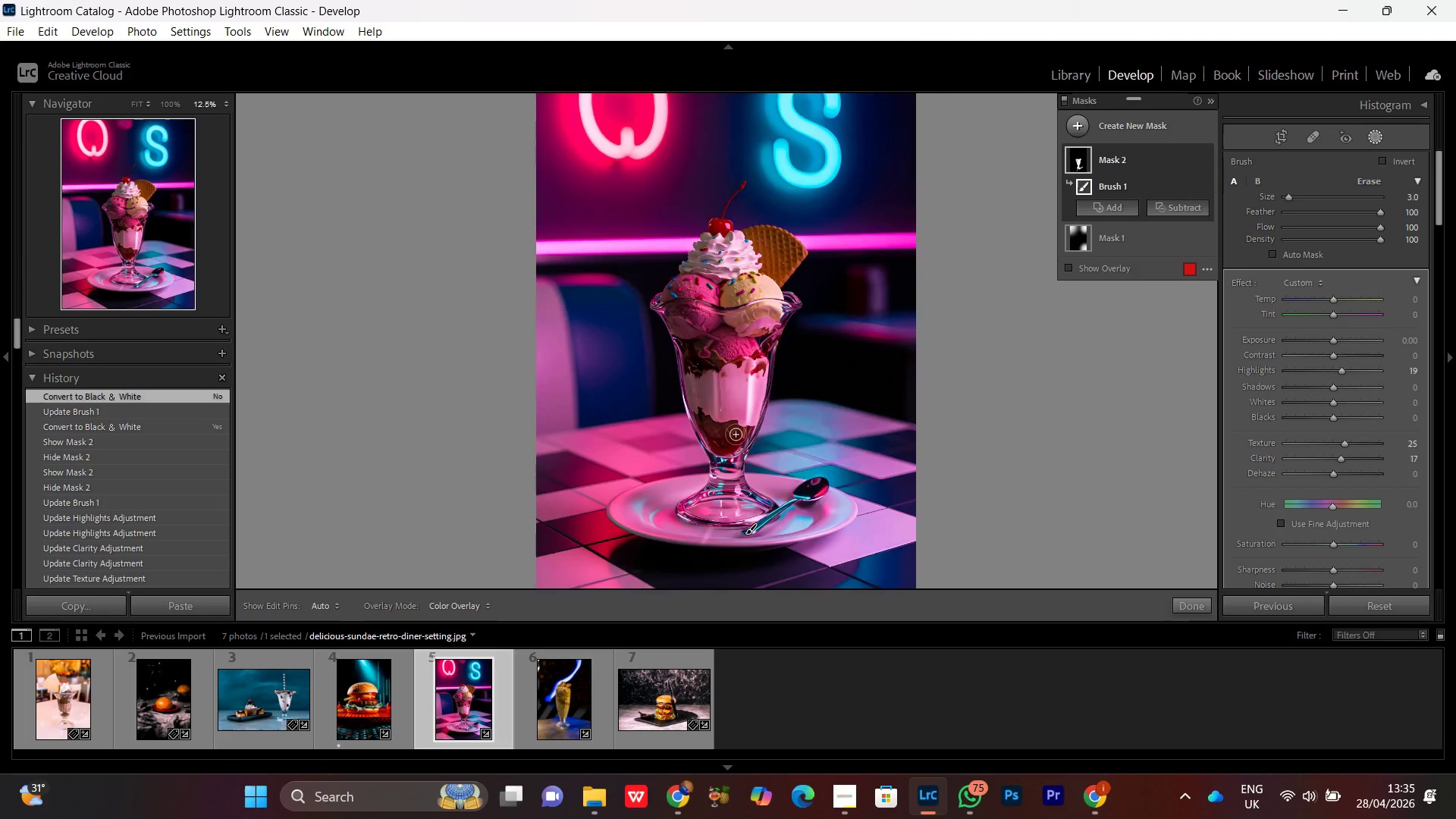 
key(Control+Minus)
 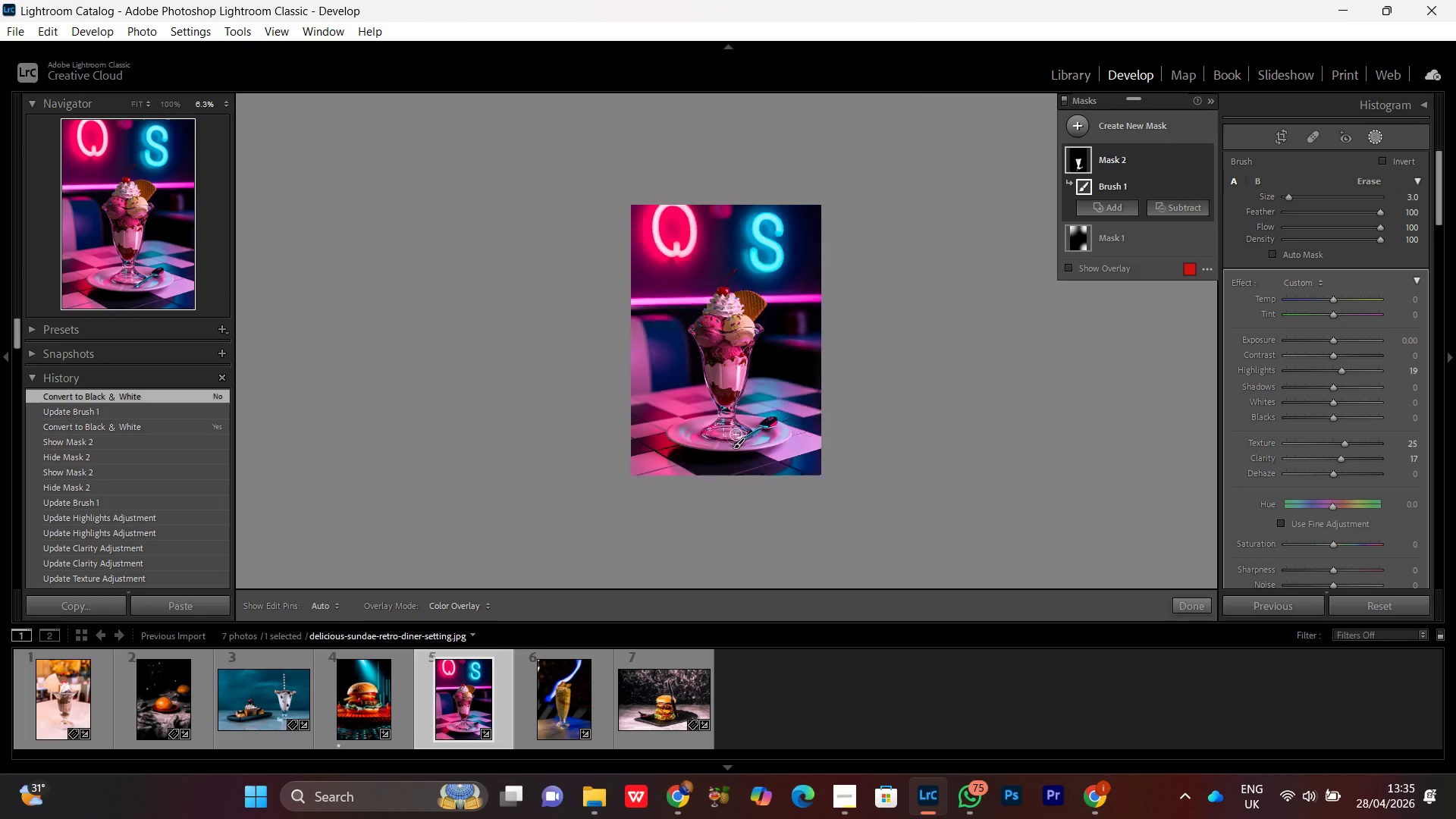 
key(Control+Equal)
 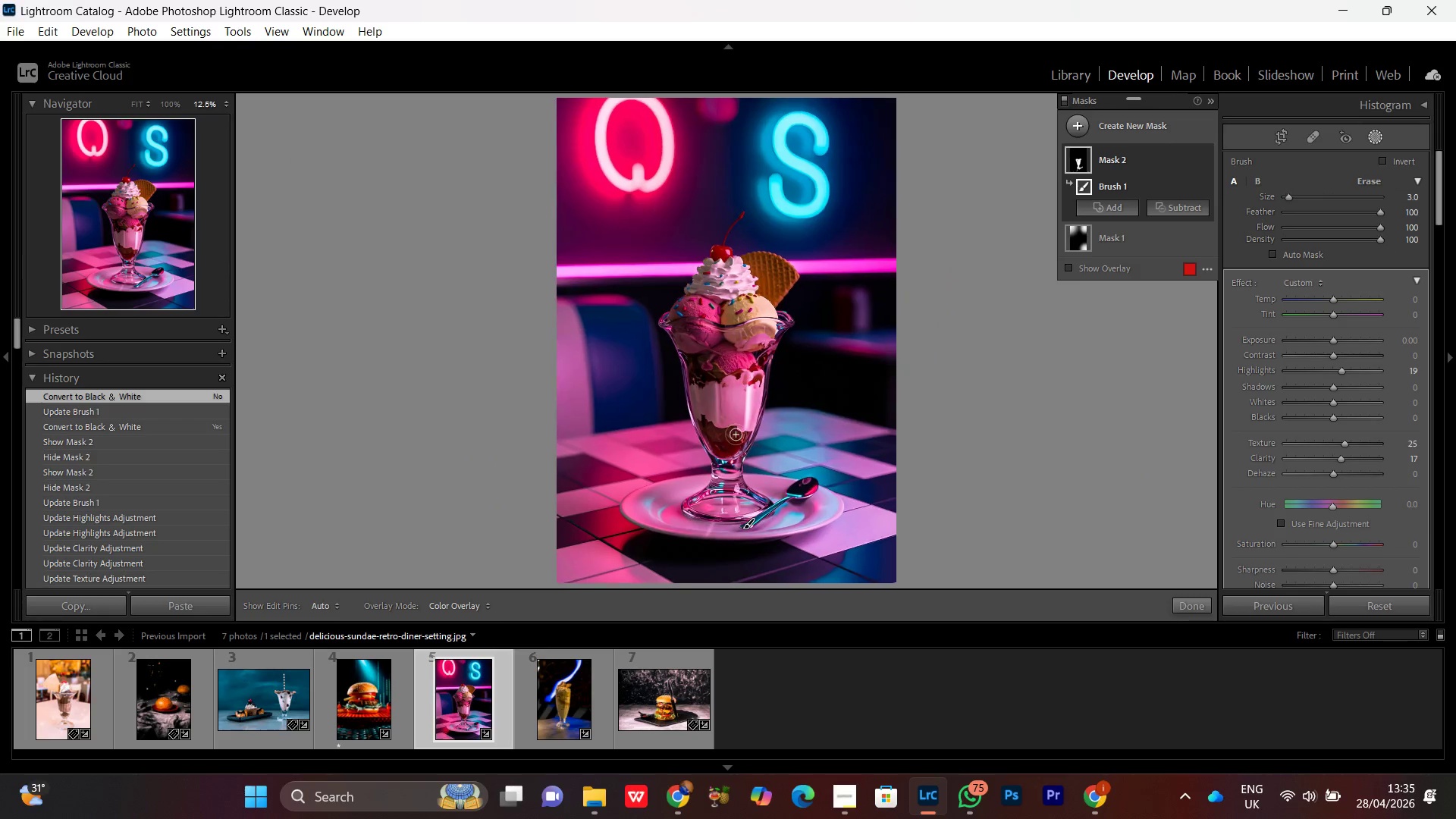 
key(Control+Equal)
 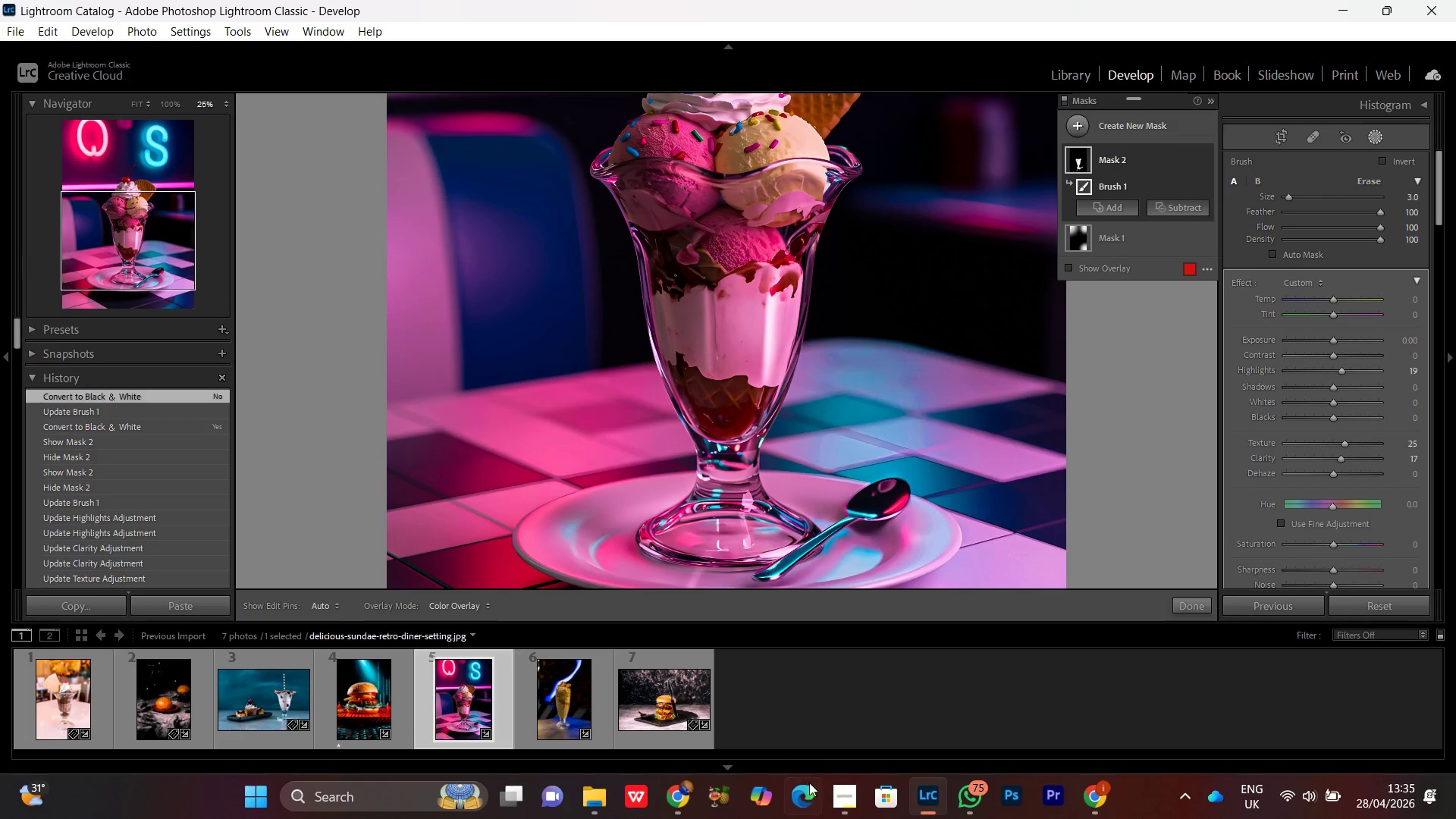 
left_click([852, 815])